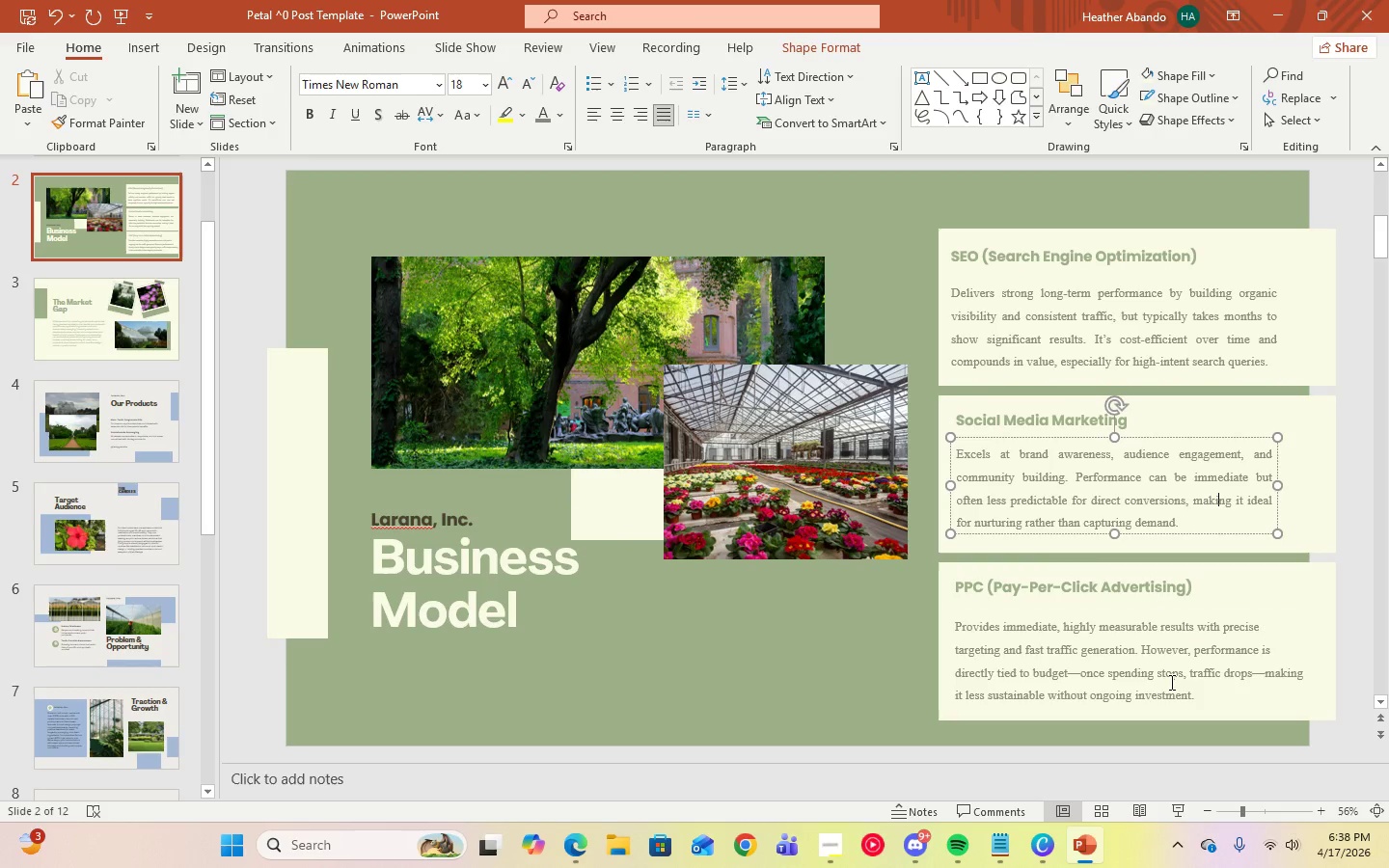 
left_click([1164, 671])
 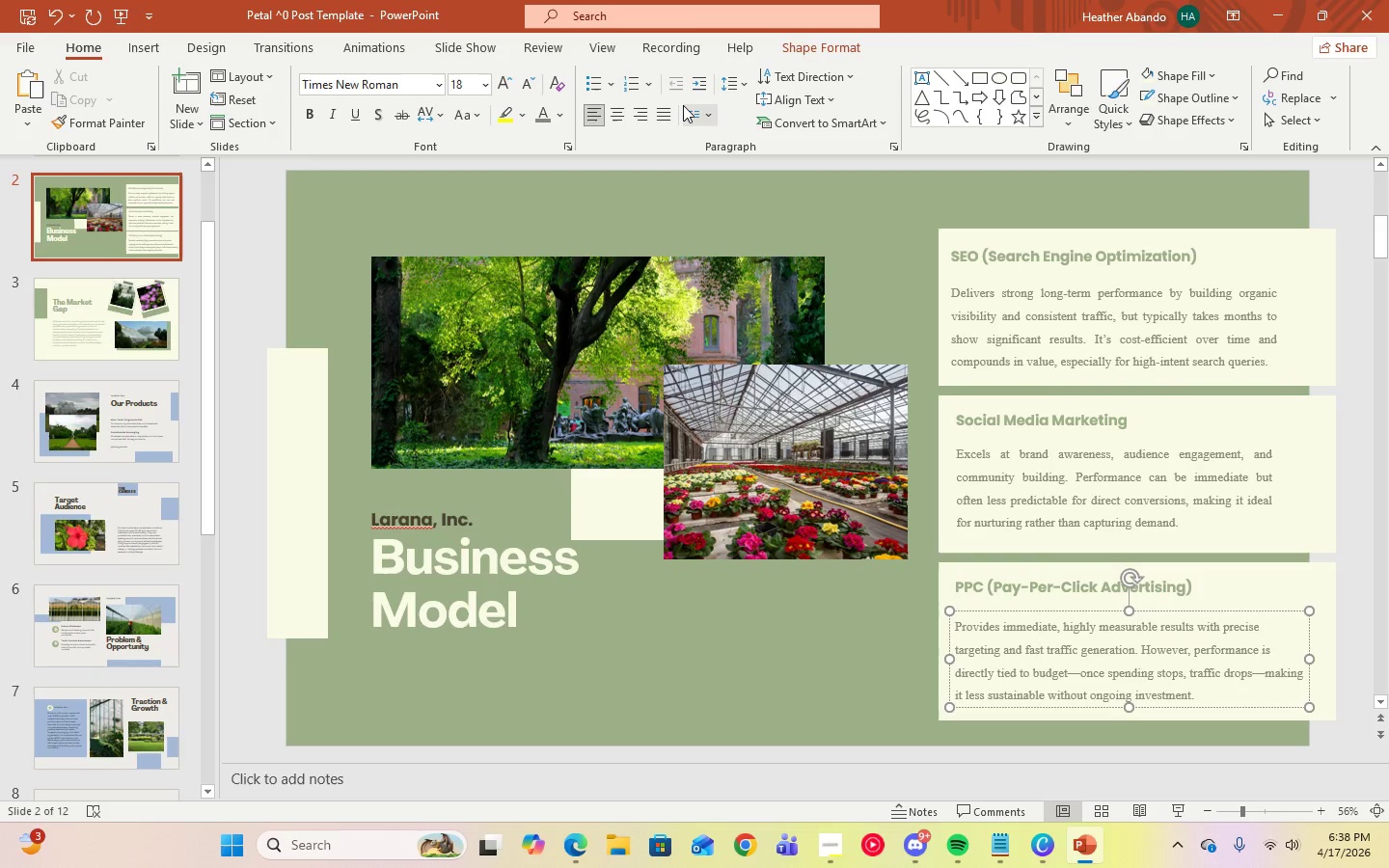 
key(Control+A)
 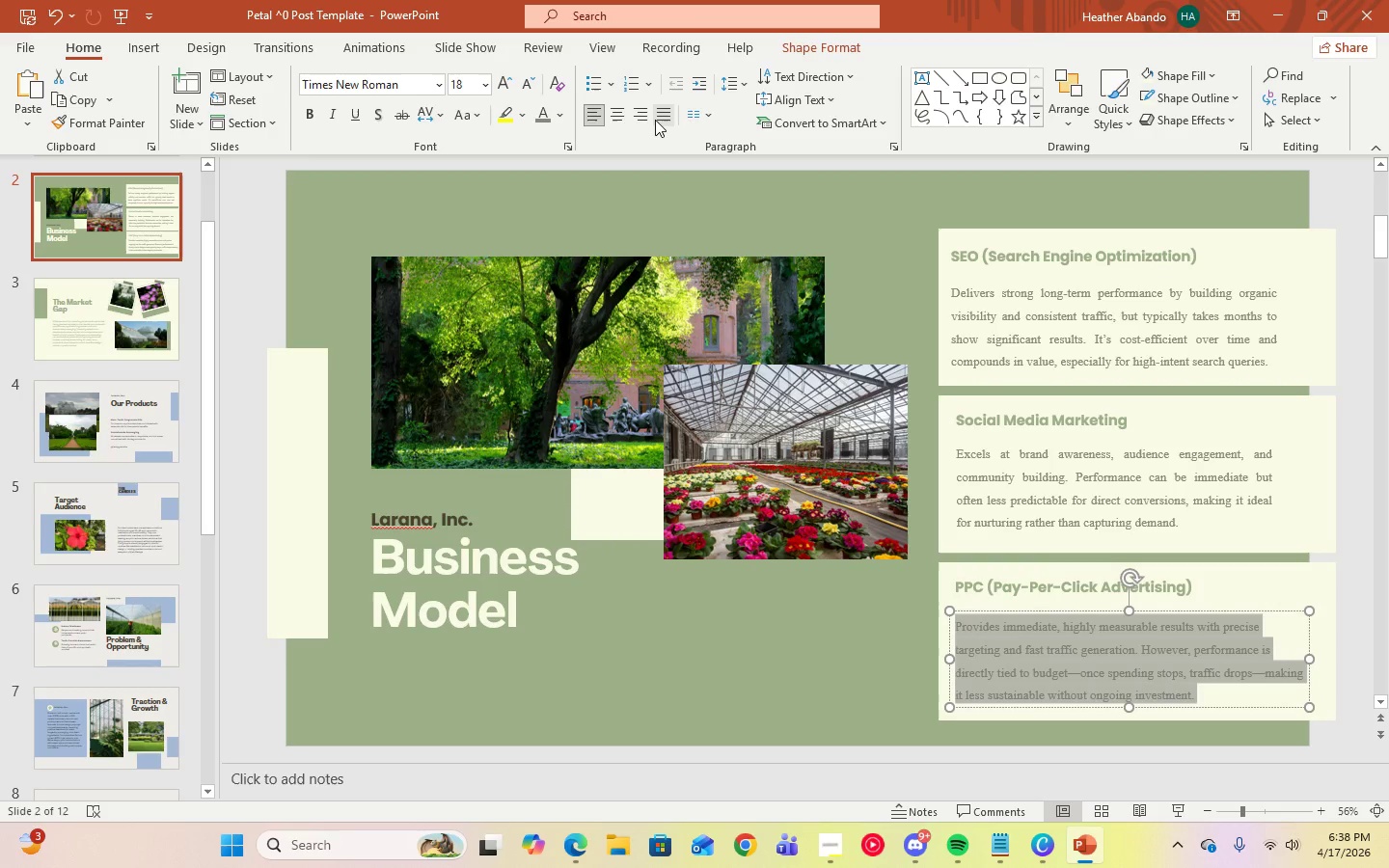 
left_click([659, 120])
 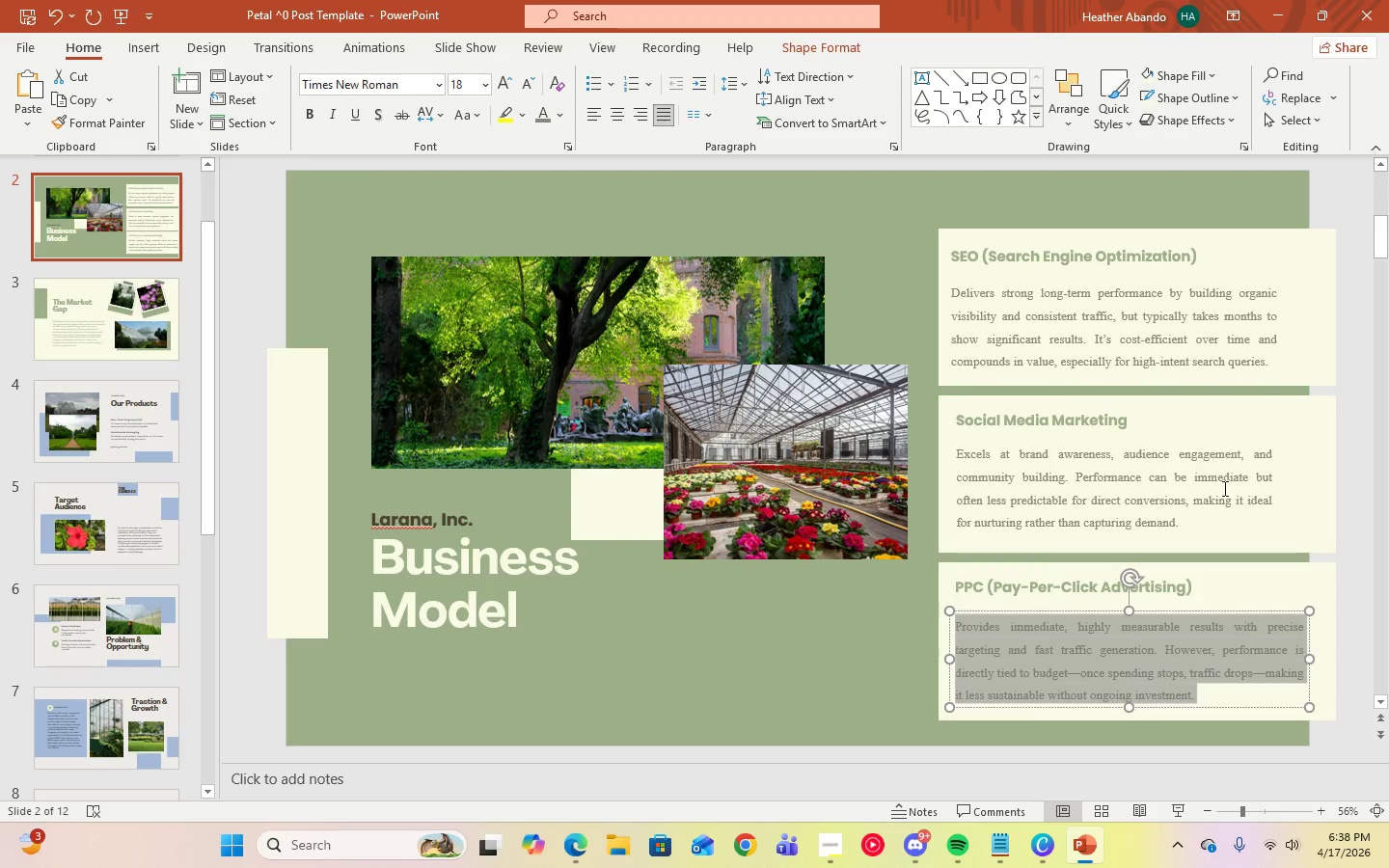 
left_click([1200, 478])
 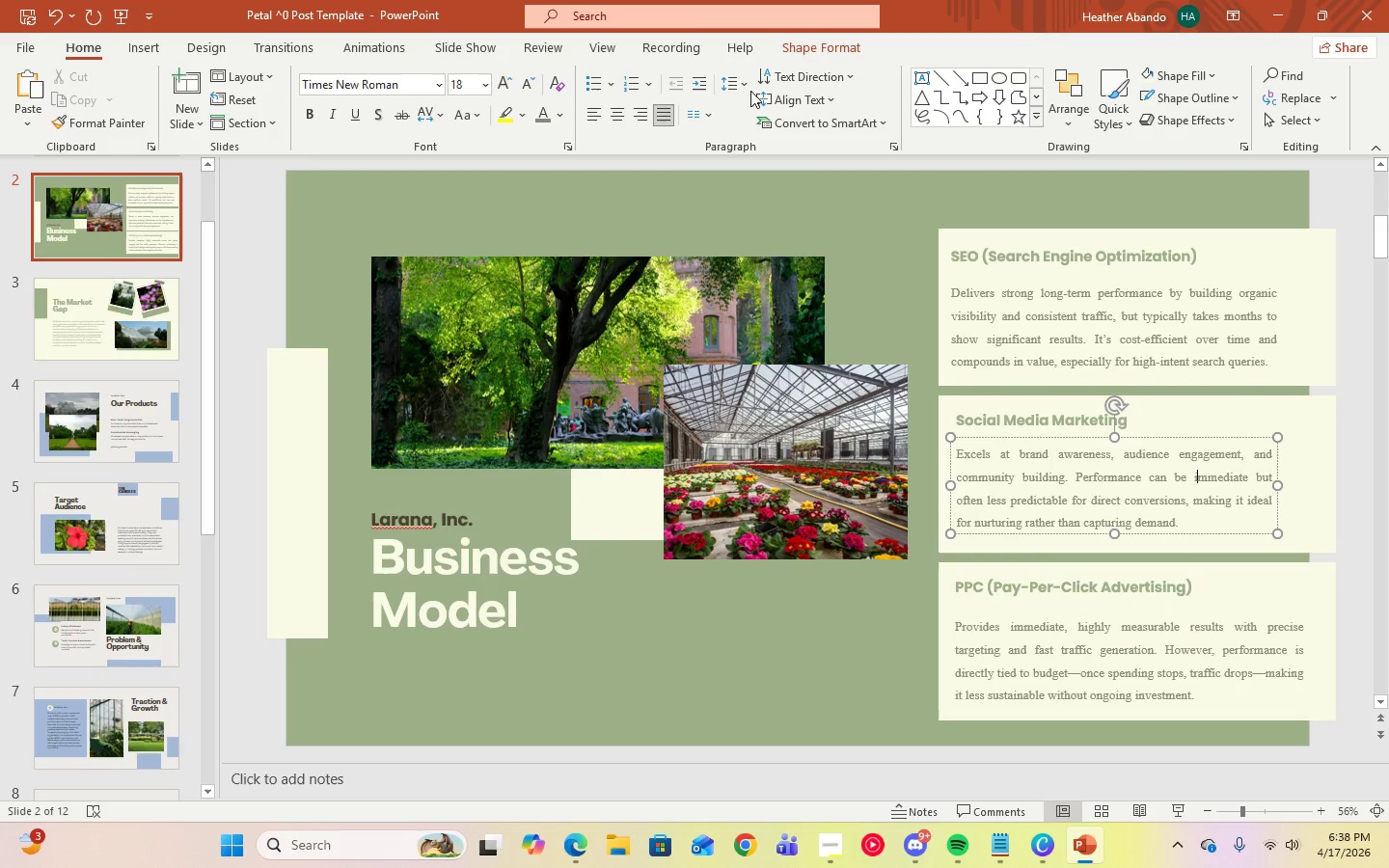 
left_click([747, 90])
 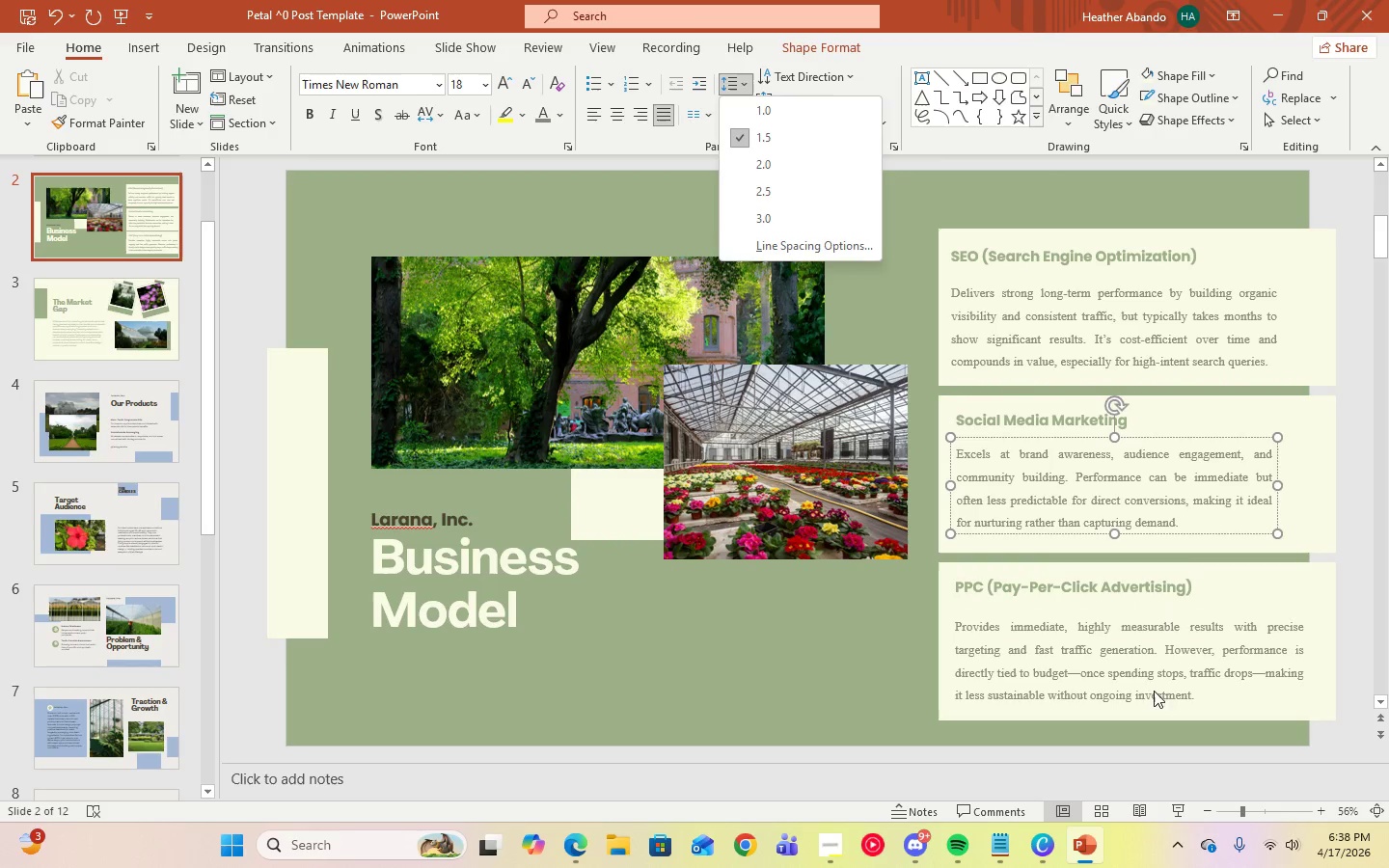 
left_click([1138, 658])
 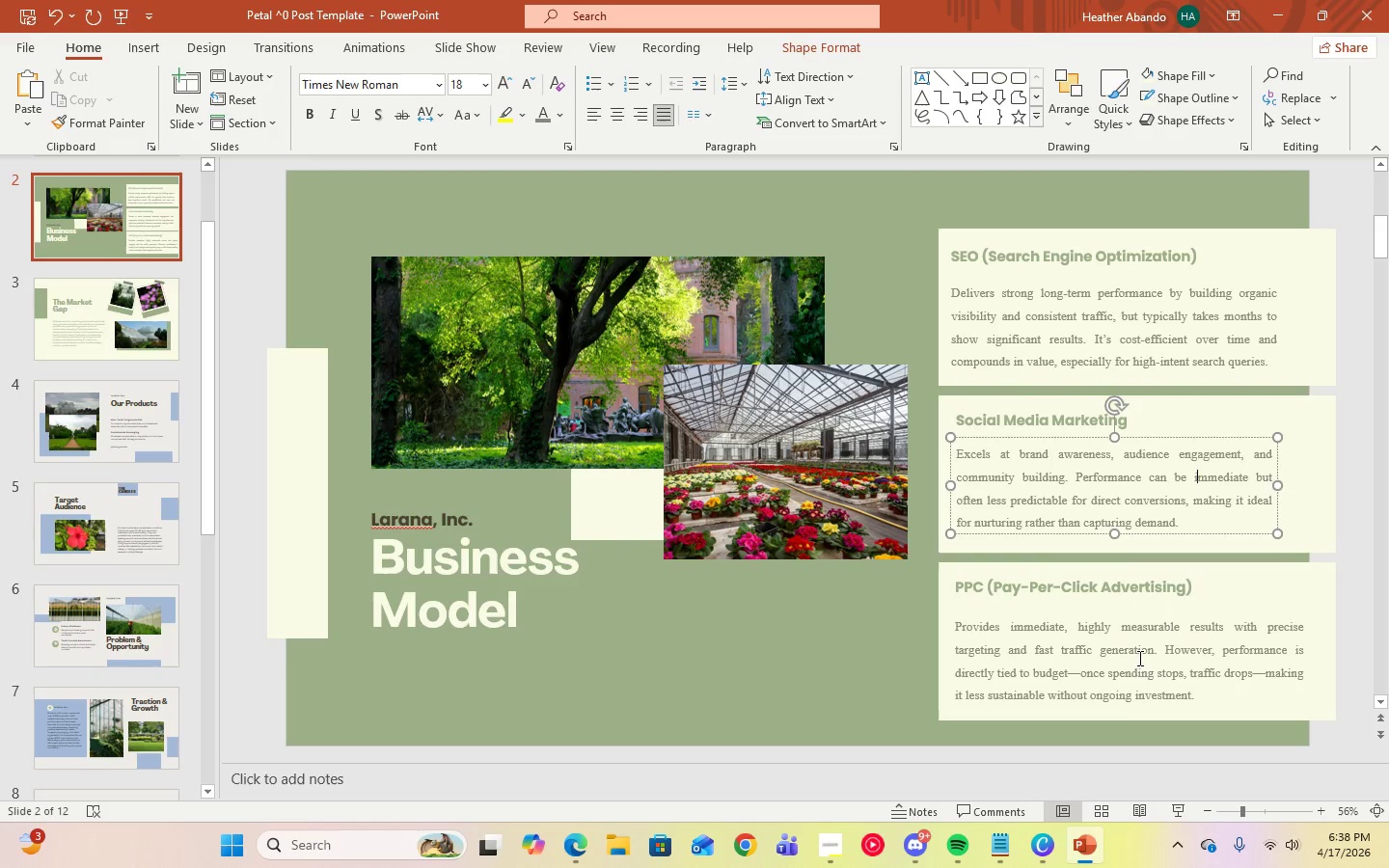 
left_click([1138, 658])
 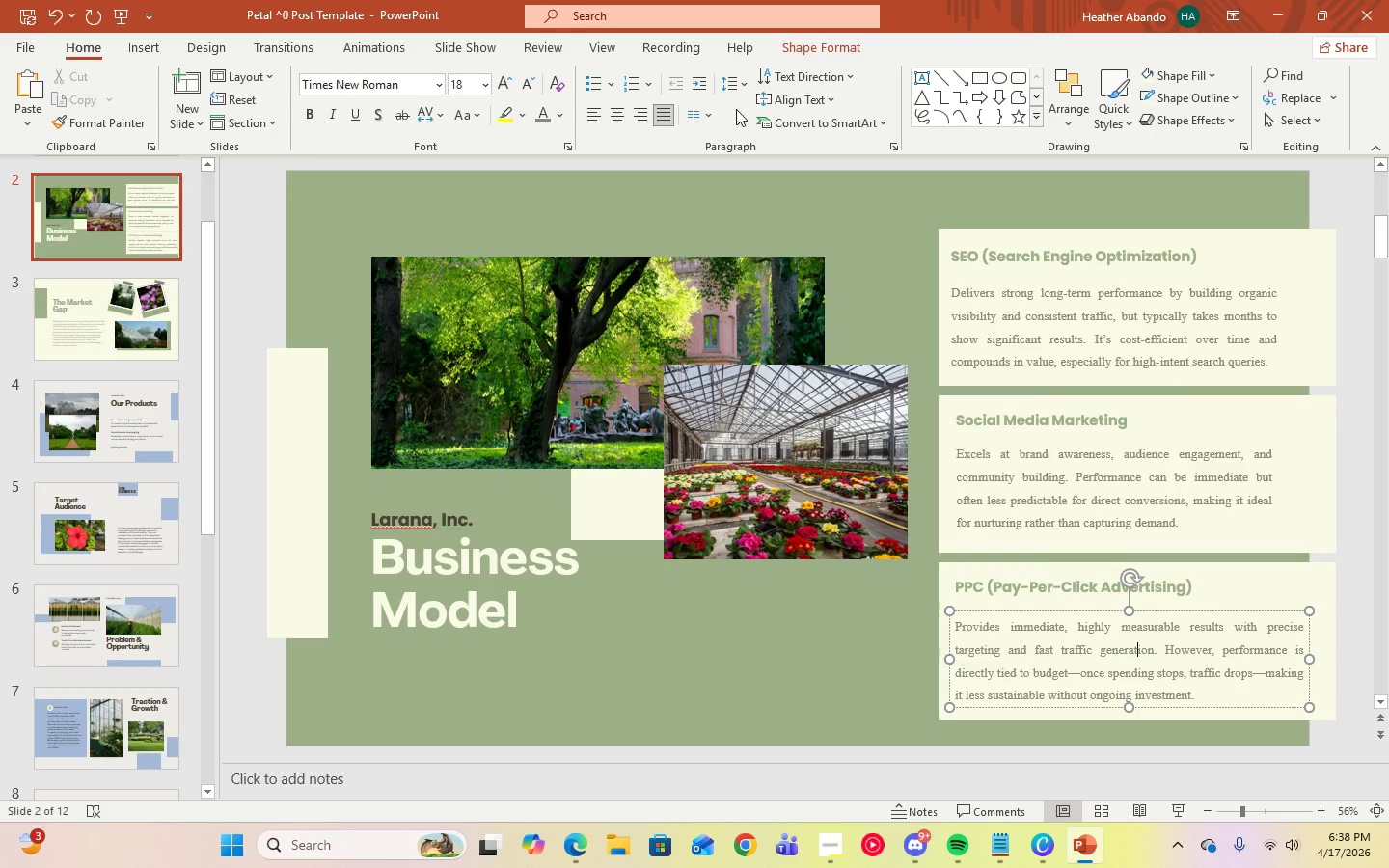 
left_click([744, 93])
 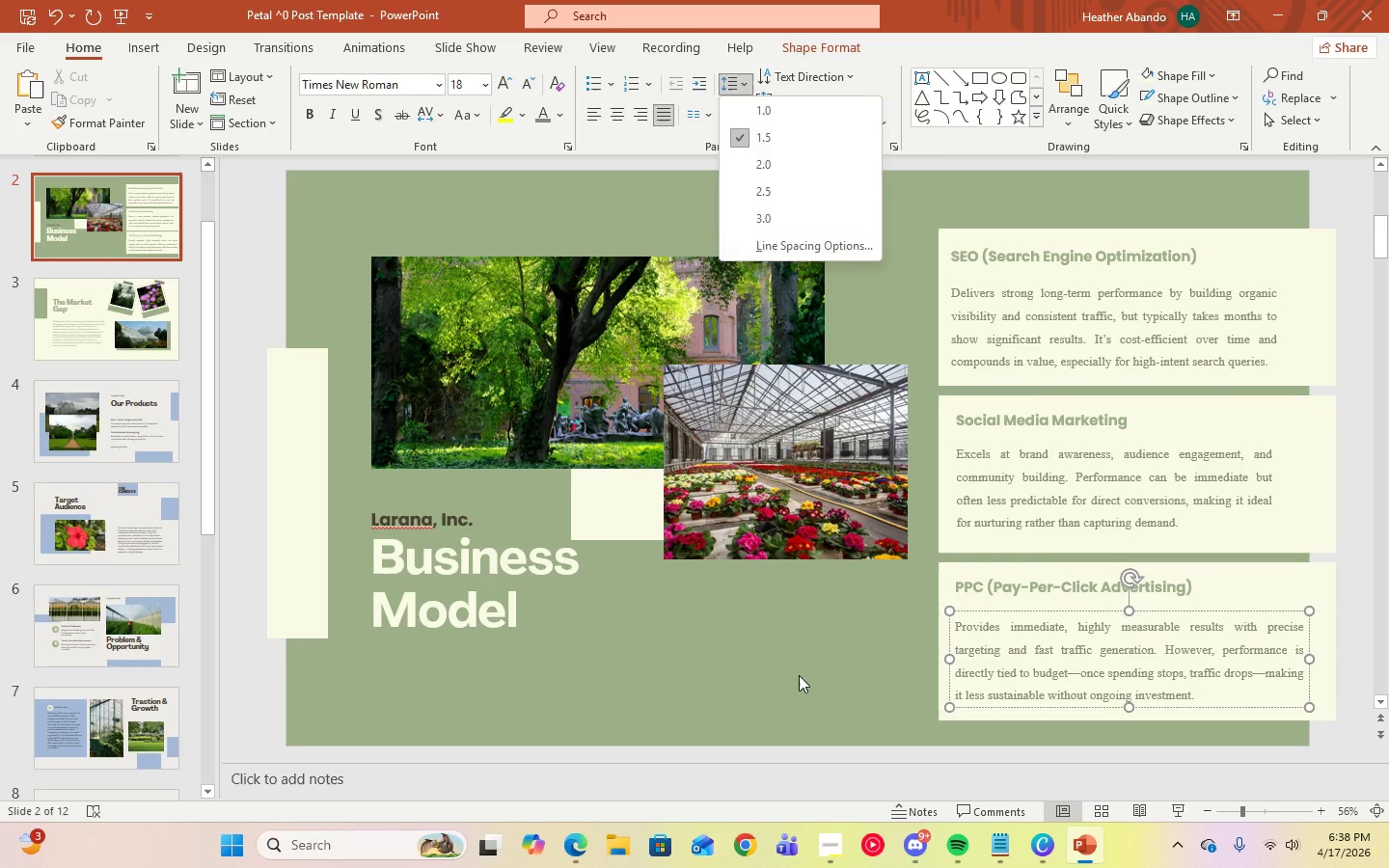 
left_click([794, 637])
 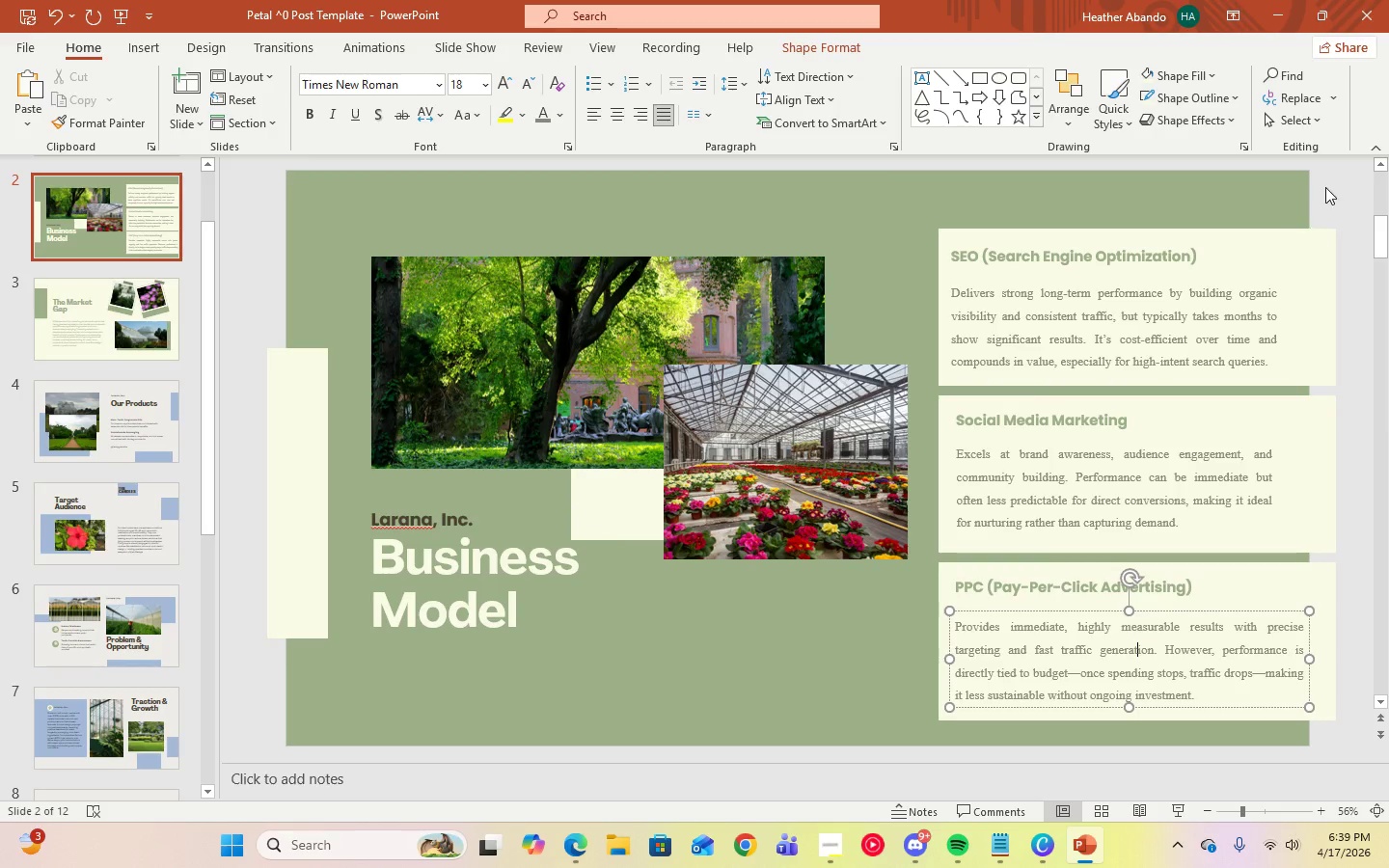 
left_click([1334, 182])
 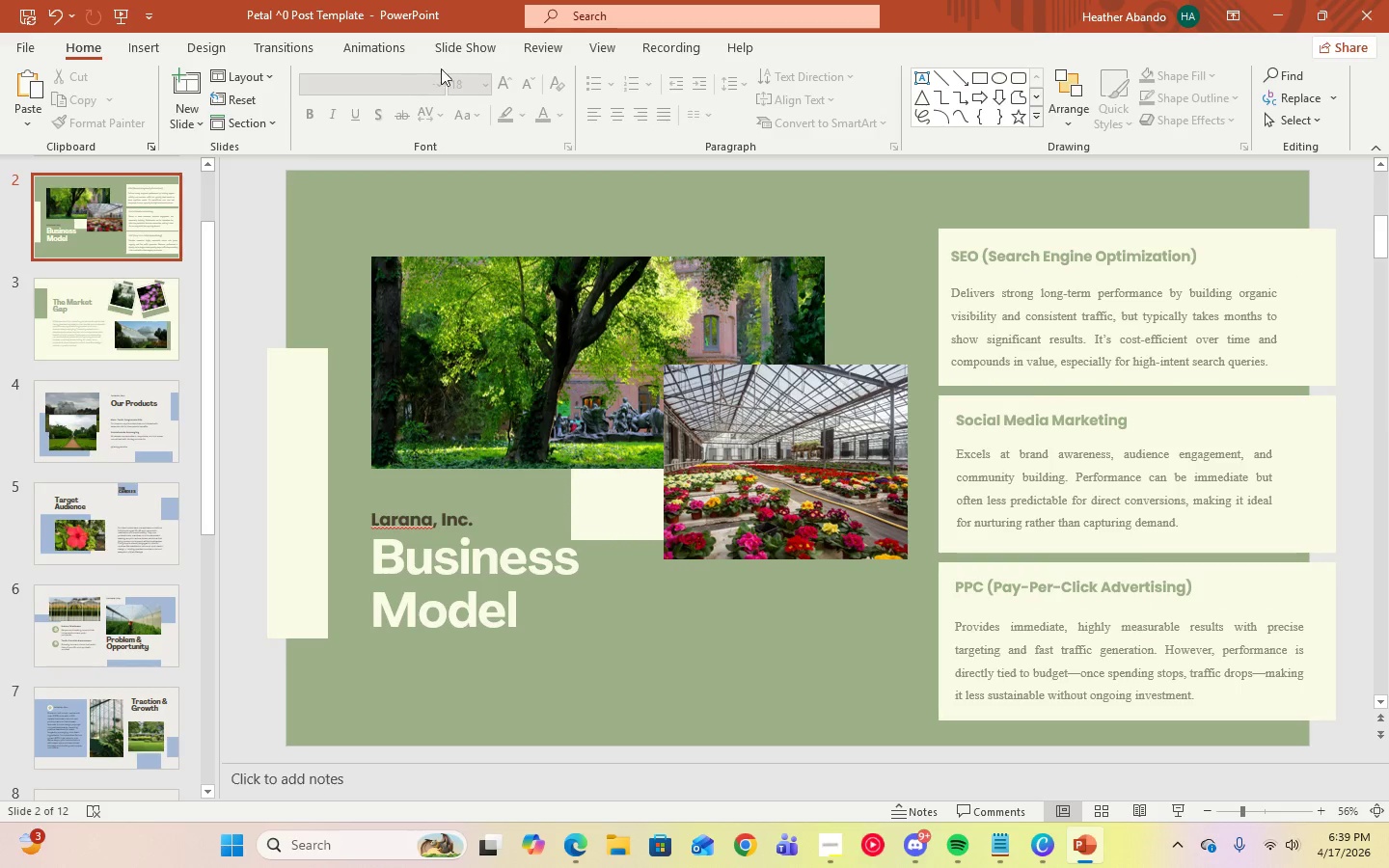 
left_click([472, 58])
 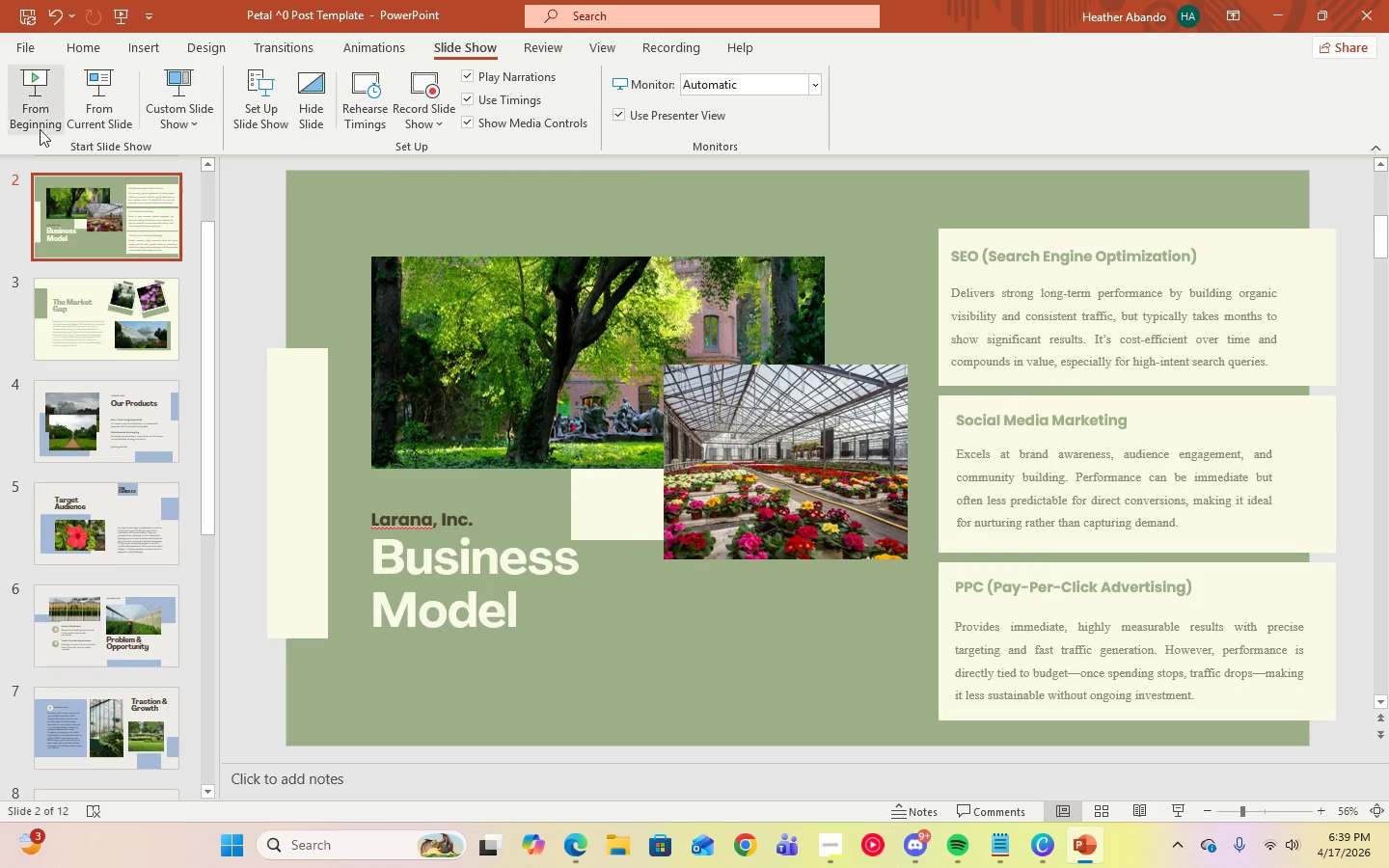 
left_click([107, 113])
 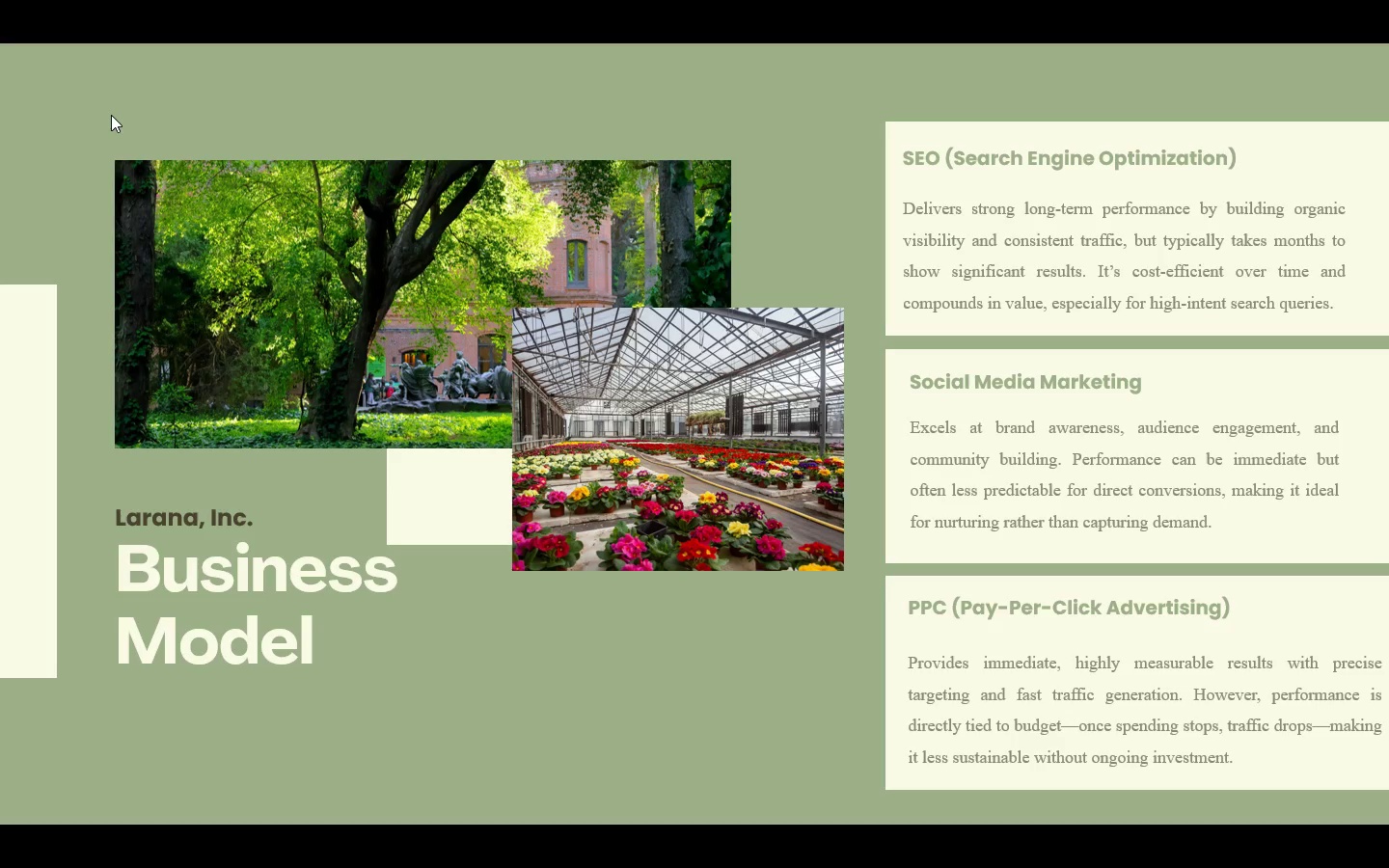 
wait(5.97)
 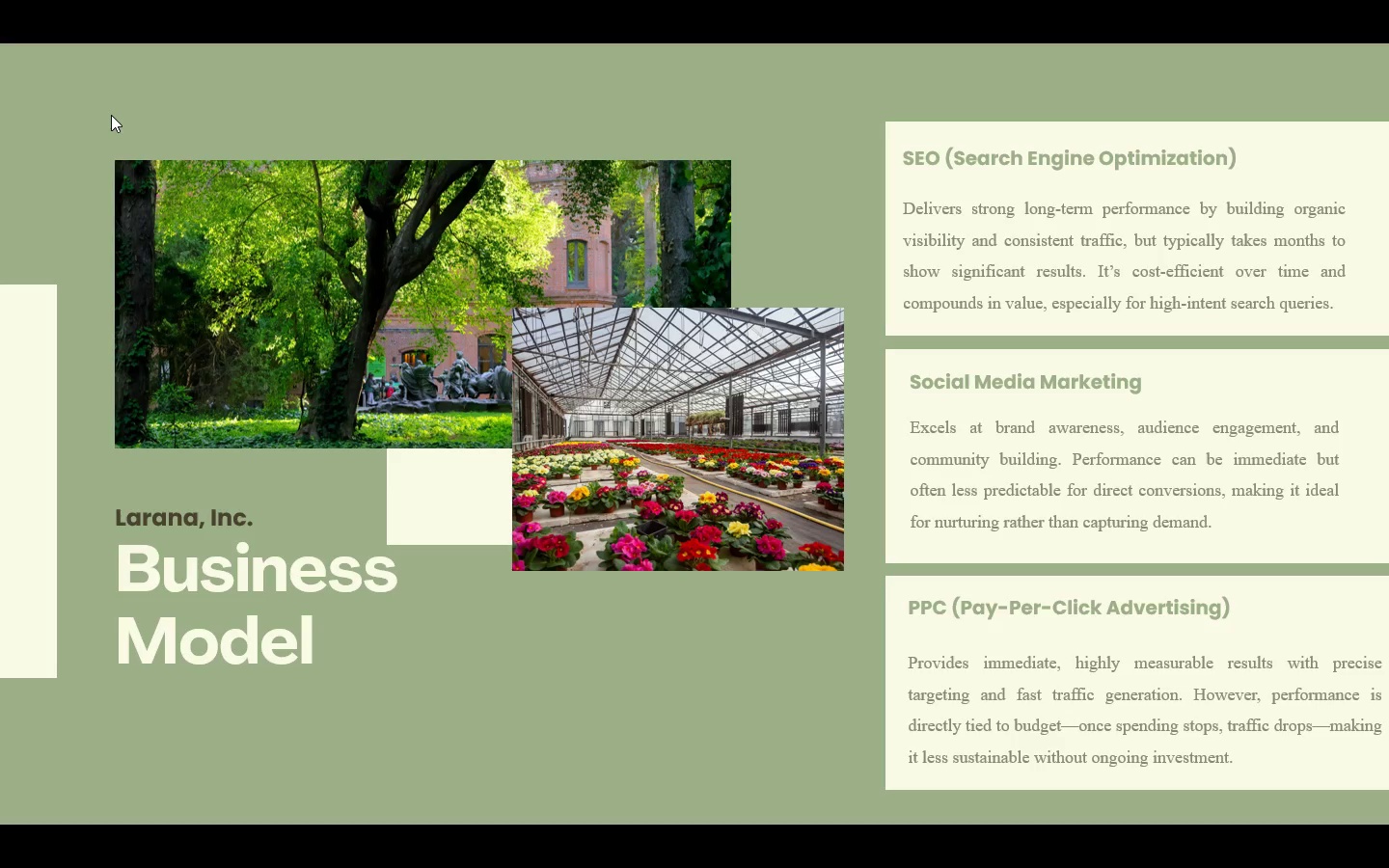 
key(Escape)
 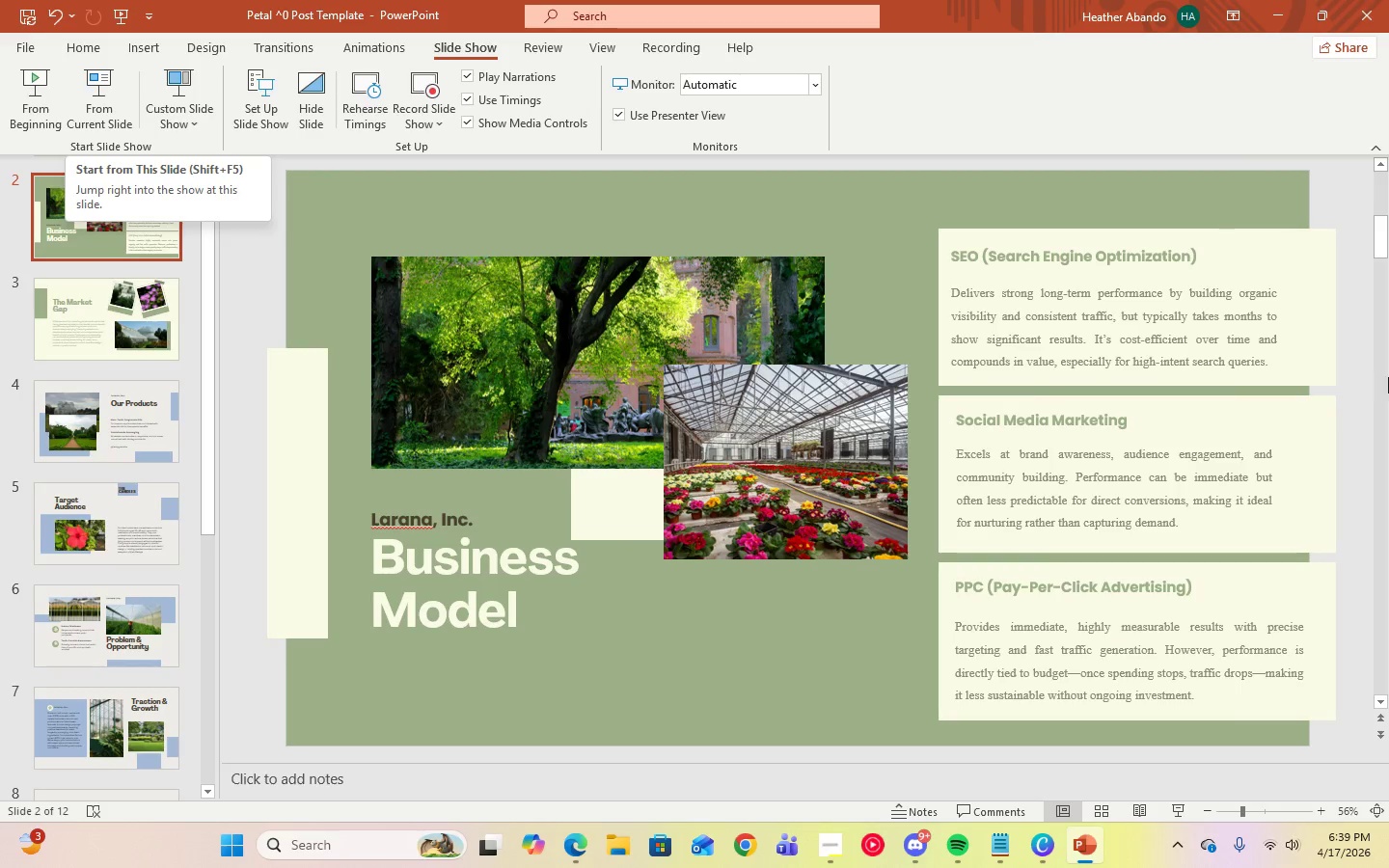 
left_click([1087, 665])
 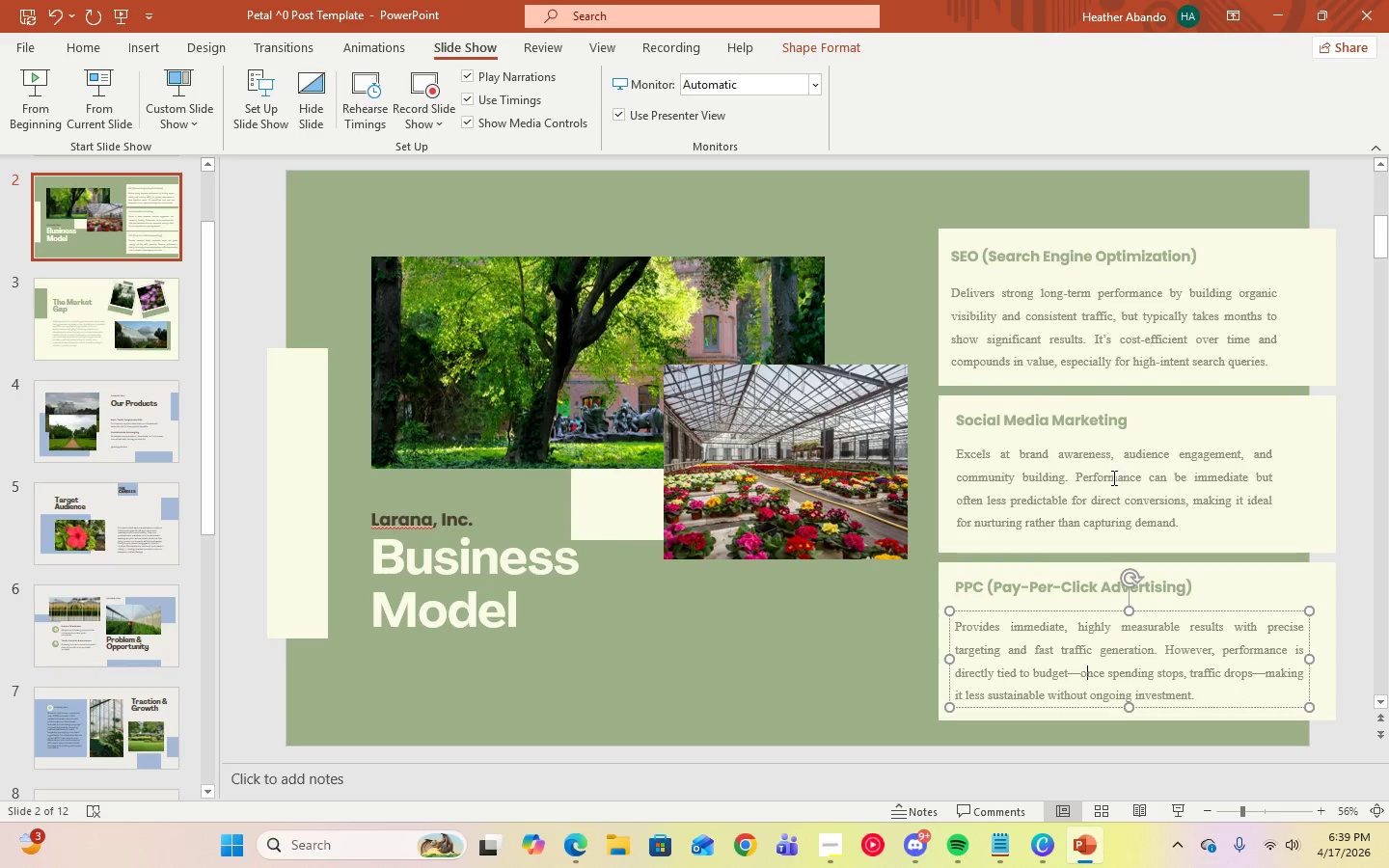 
left_click([1112, 477])
 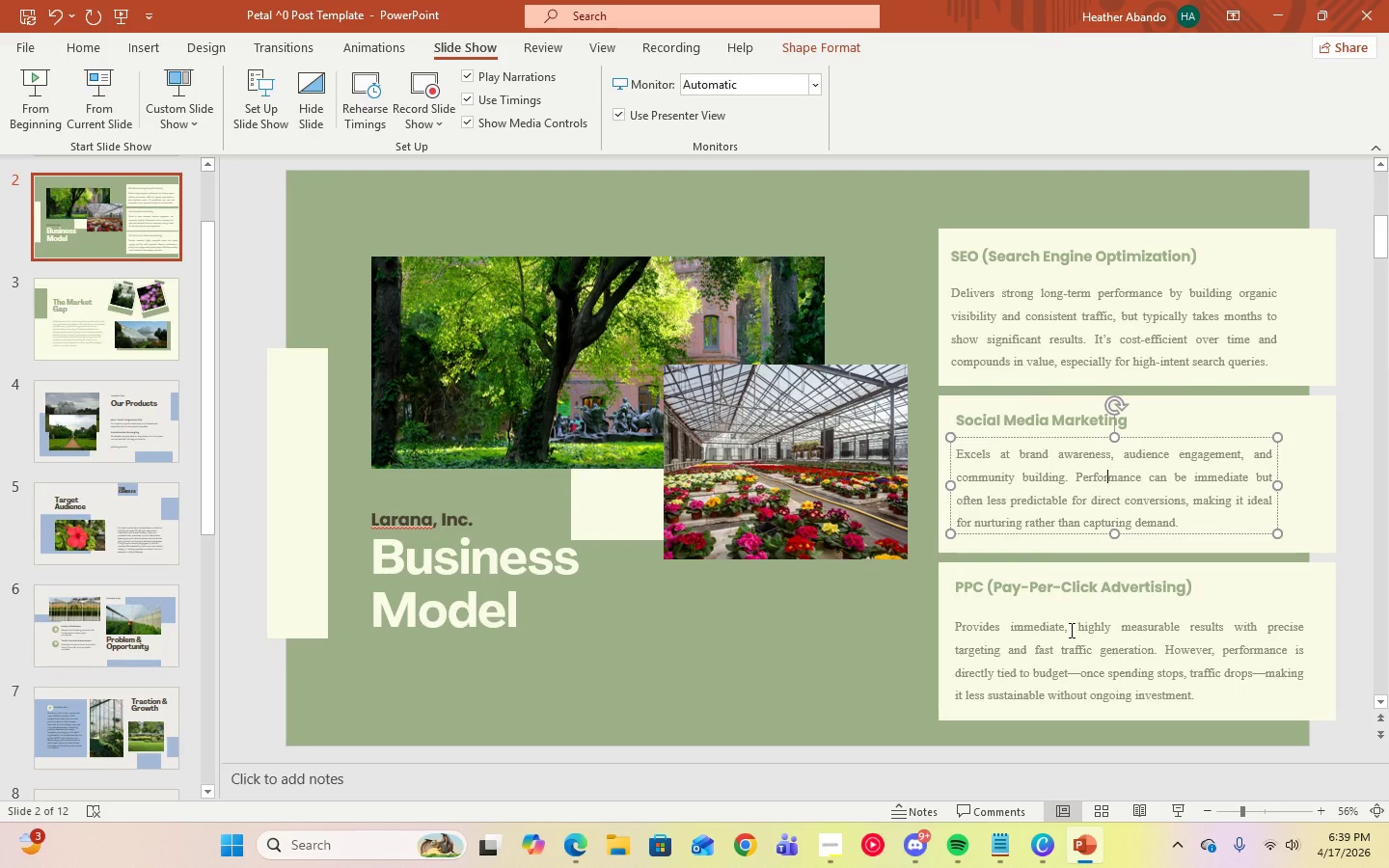 
left_click([1070, 640])
 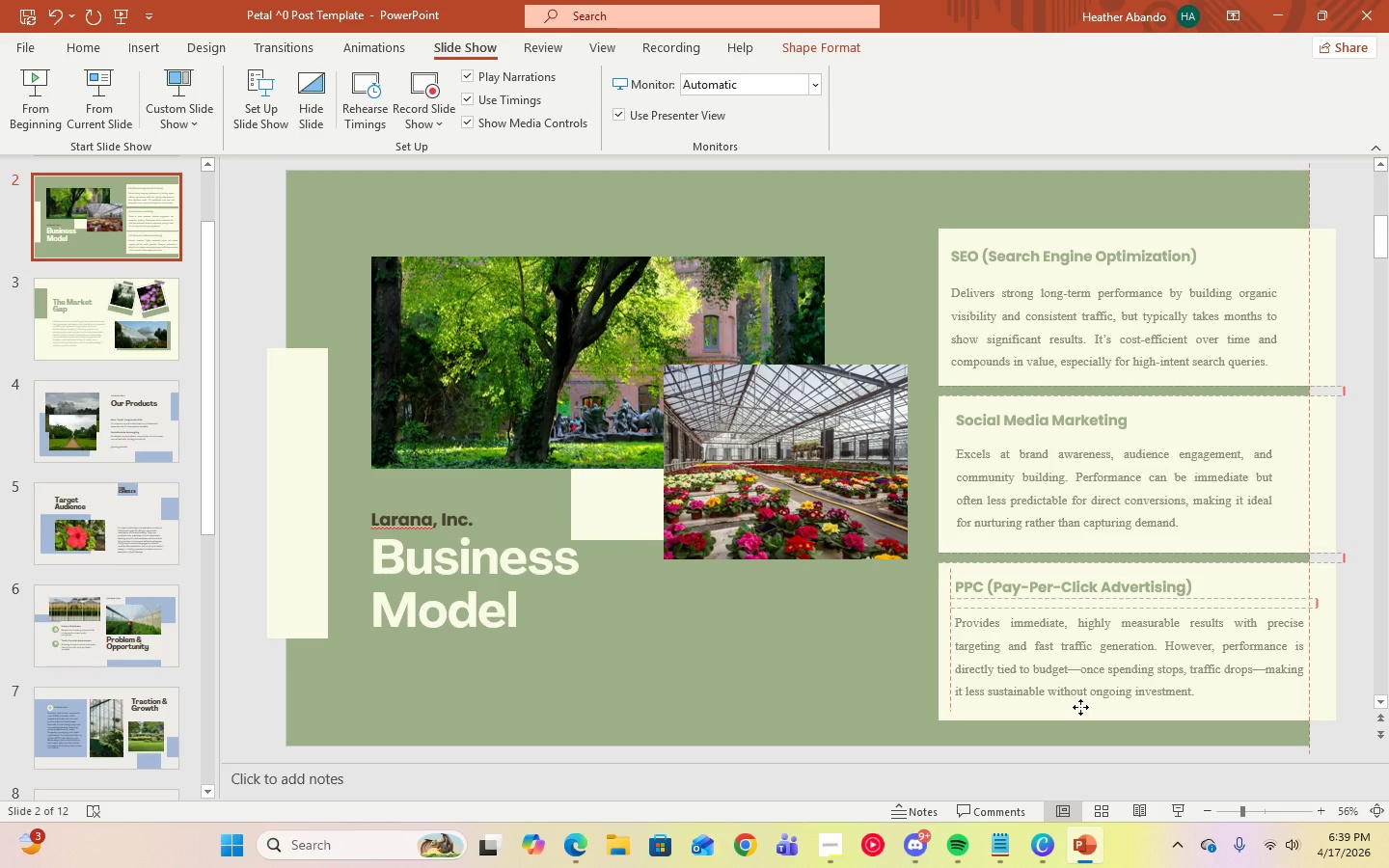 
wait(6.09)
 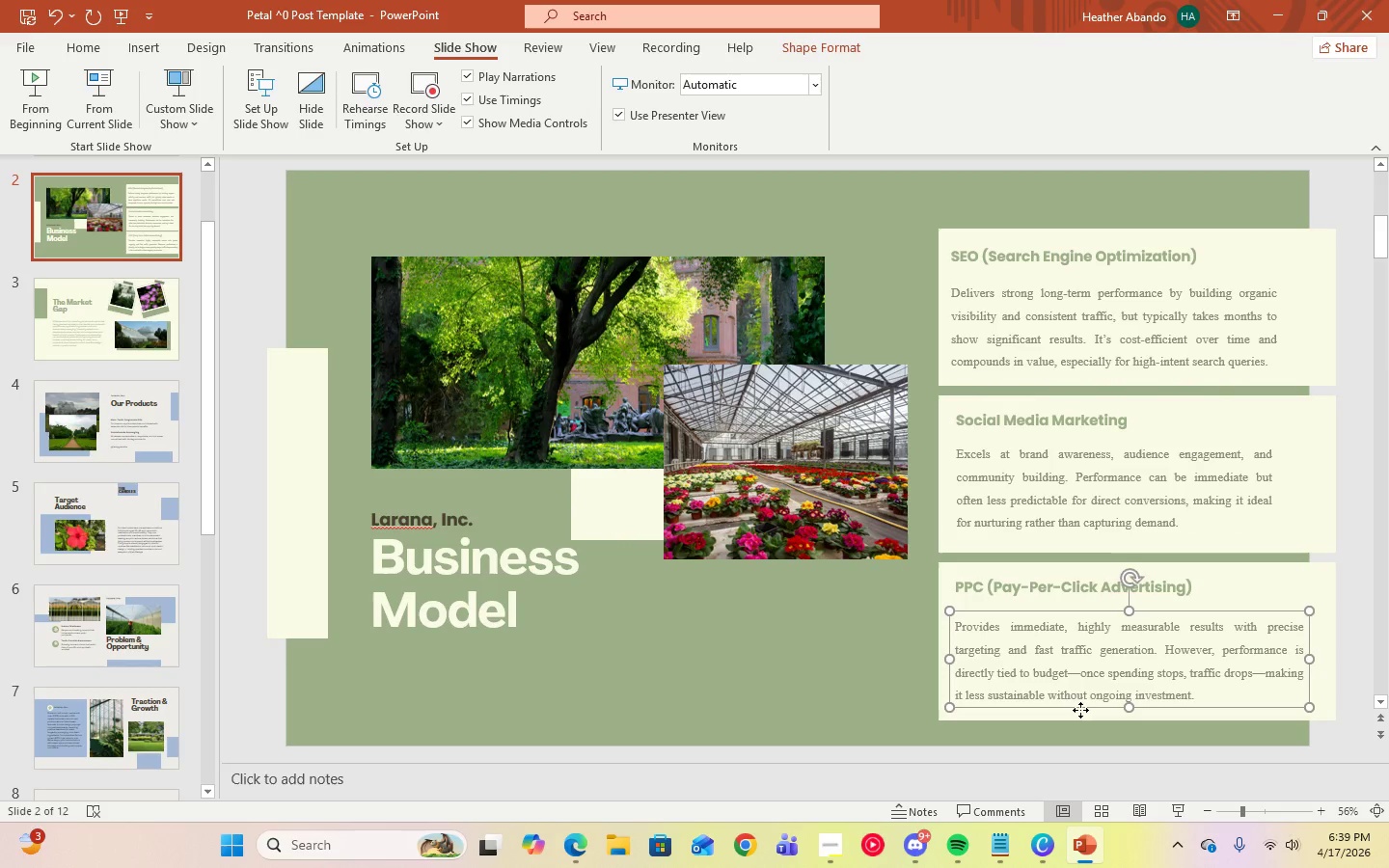 
left_click([1089, 475])
 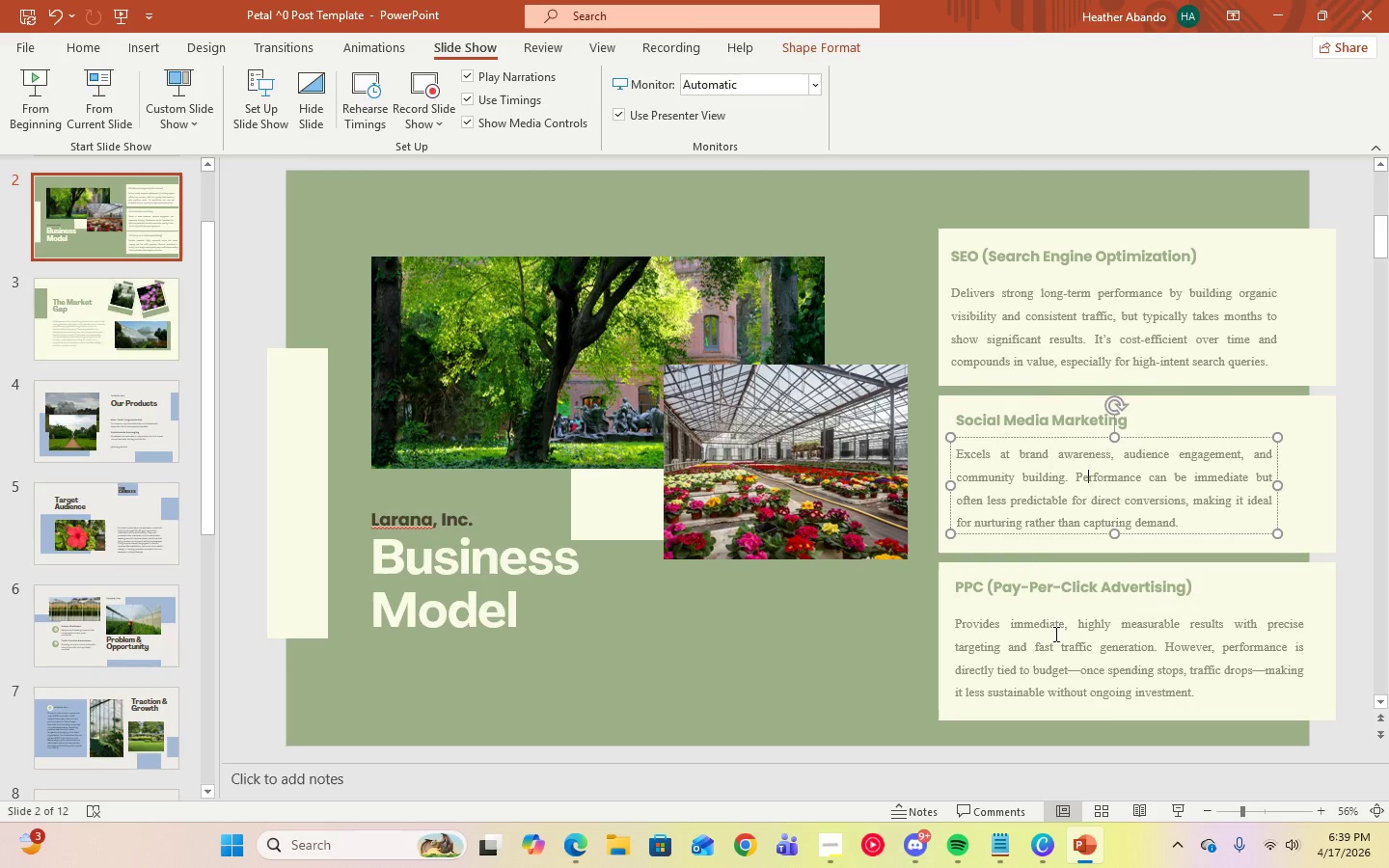 
left_click([1054, 638])
 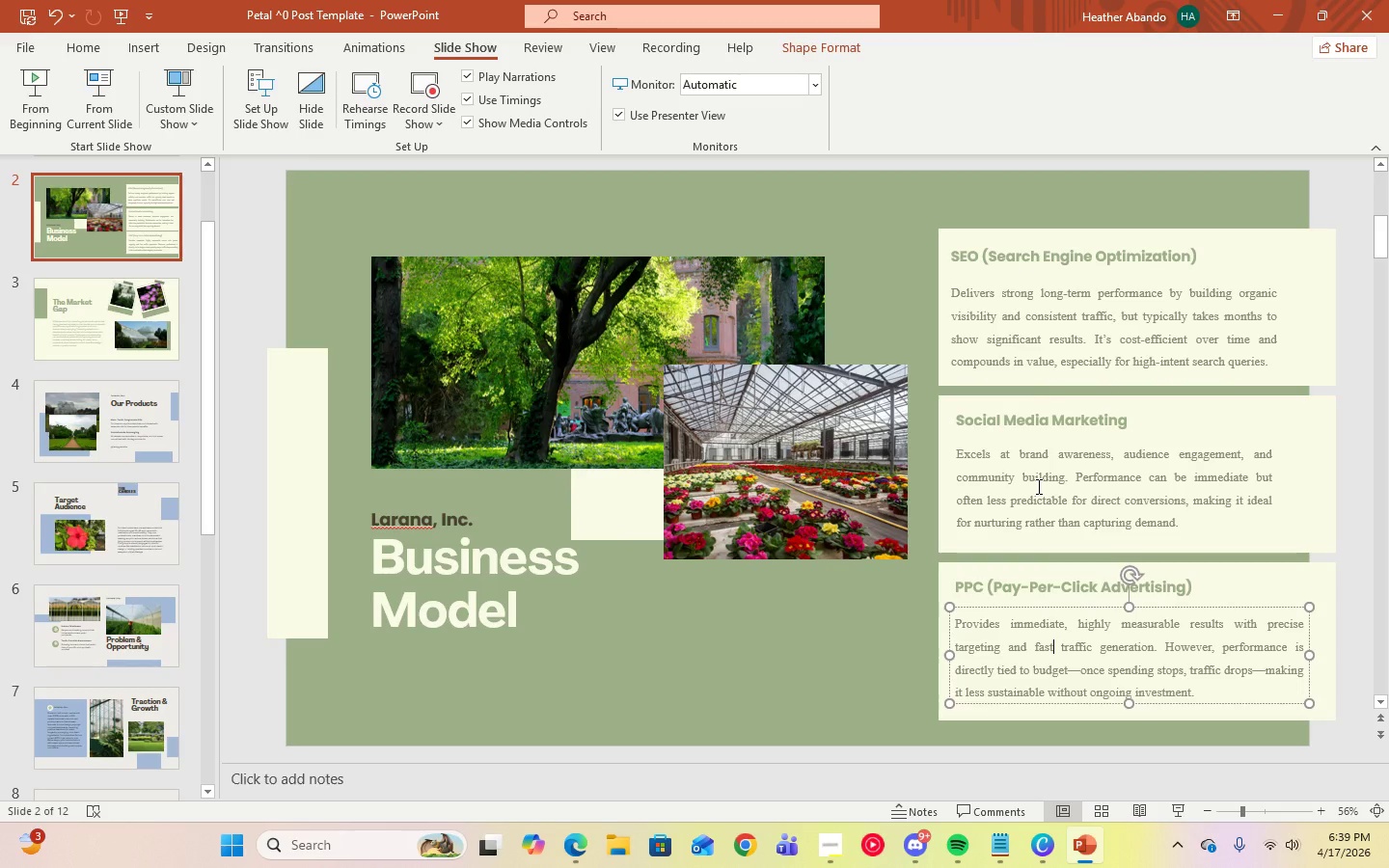 
left_click([1037, 486])
 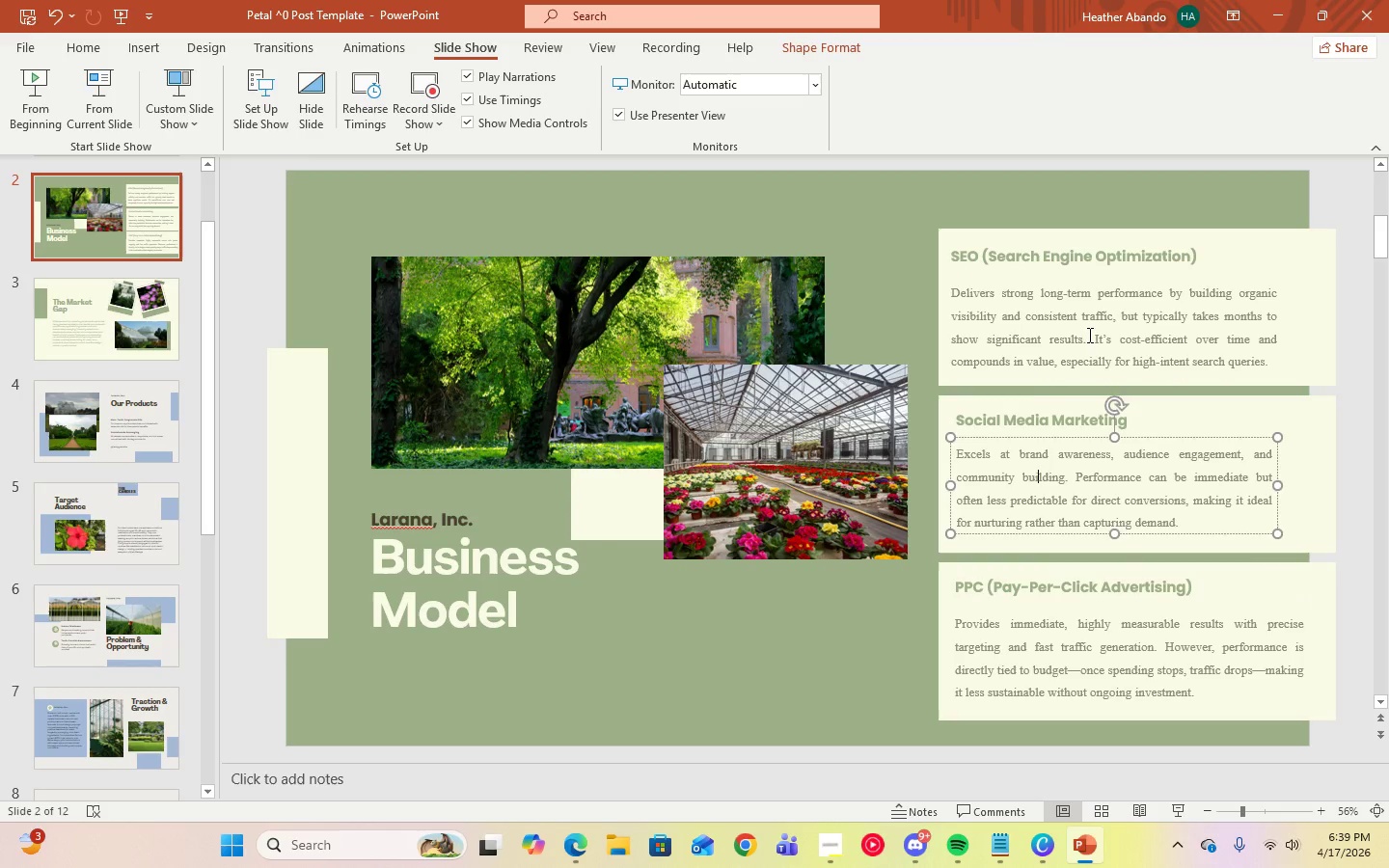 
left_click([1088, 335])
 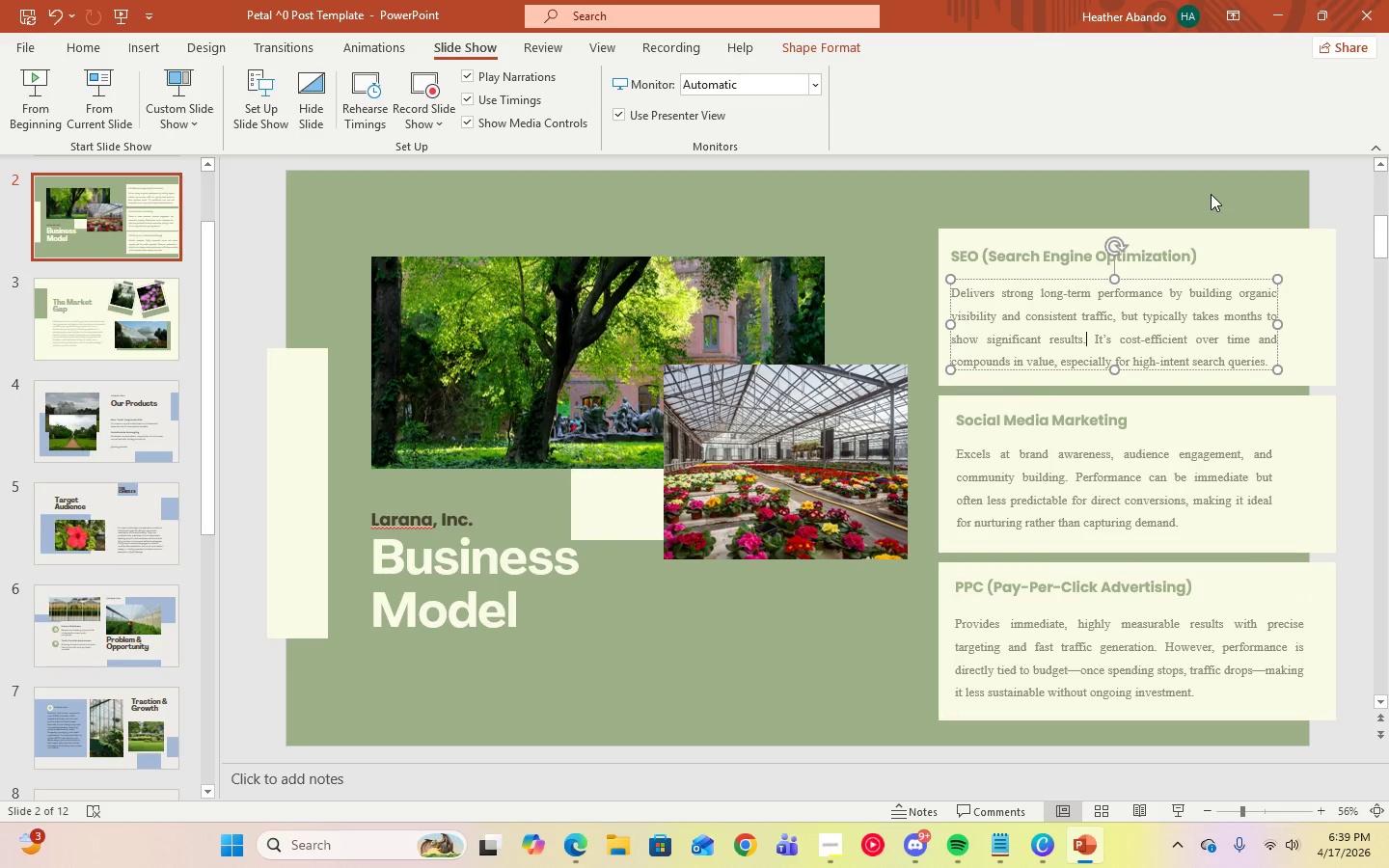 
left_click([1211, 194])
 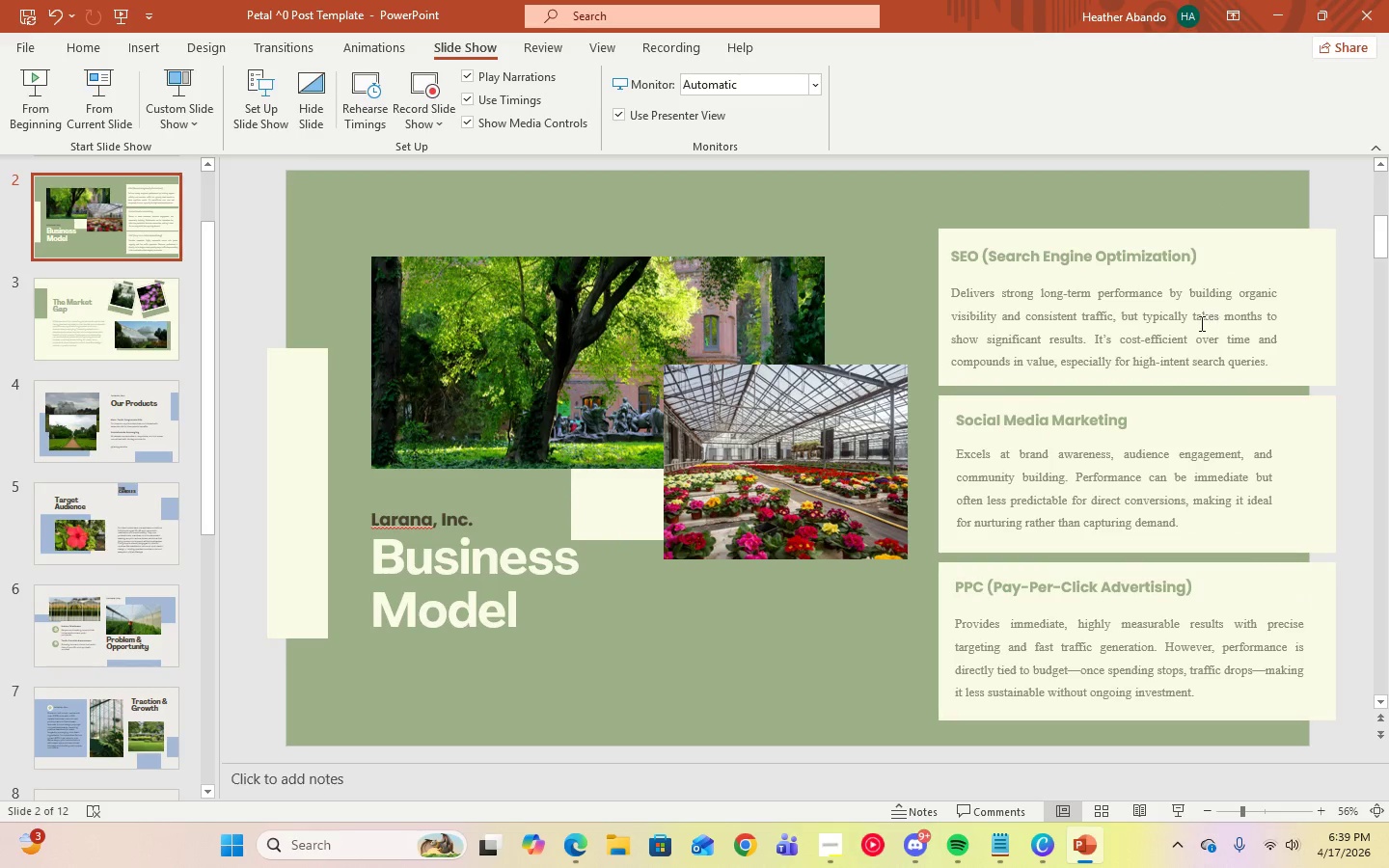 
left_click([1197, 323])
 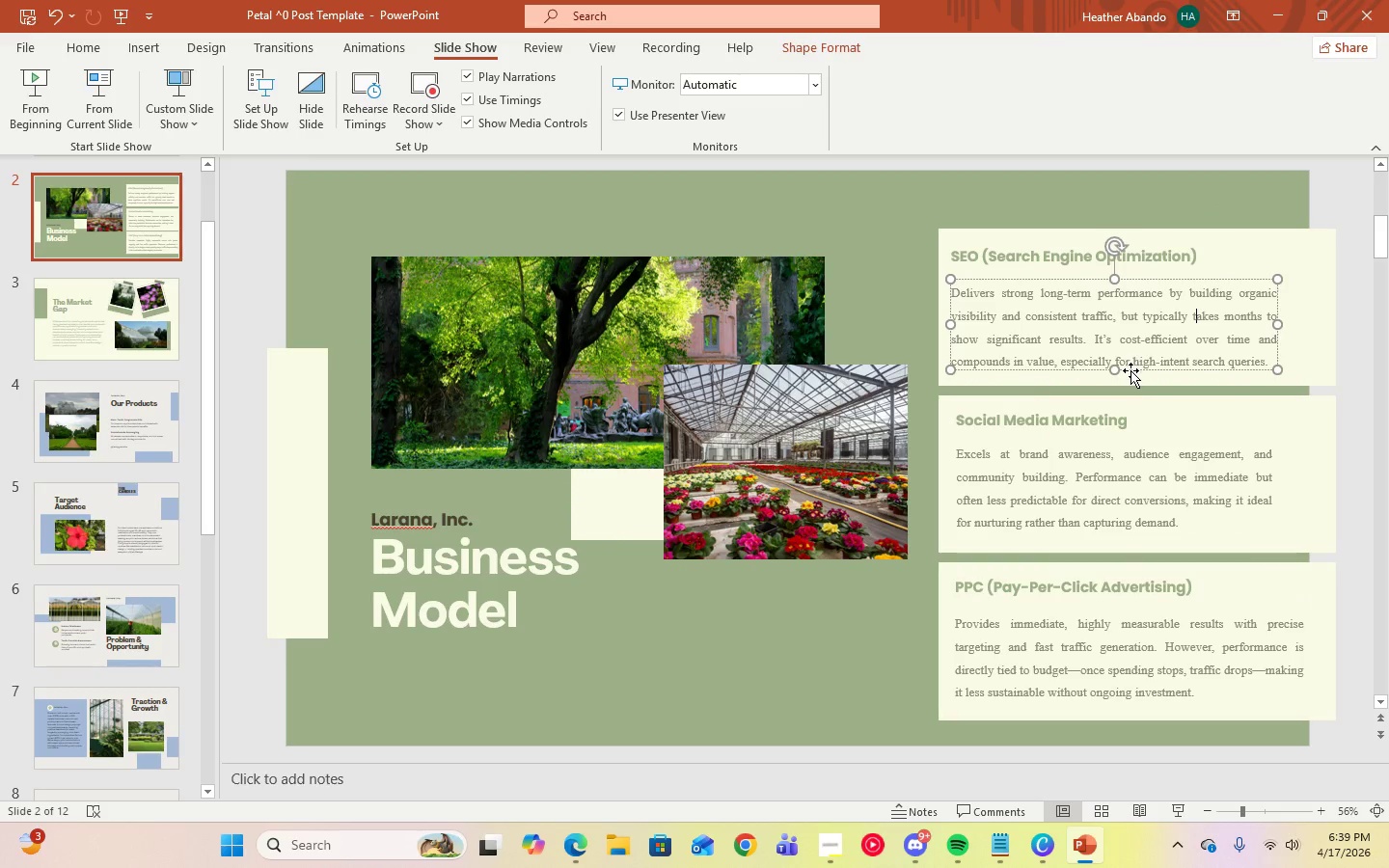 
left_click_drag(start_coordinate=[1131, 370], to_coordinate=[1131, 366])
 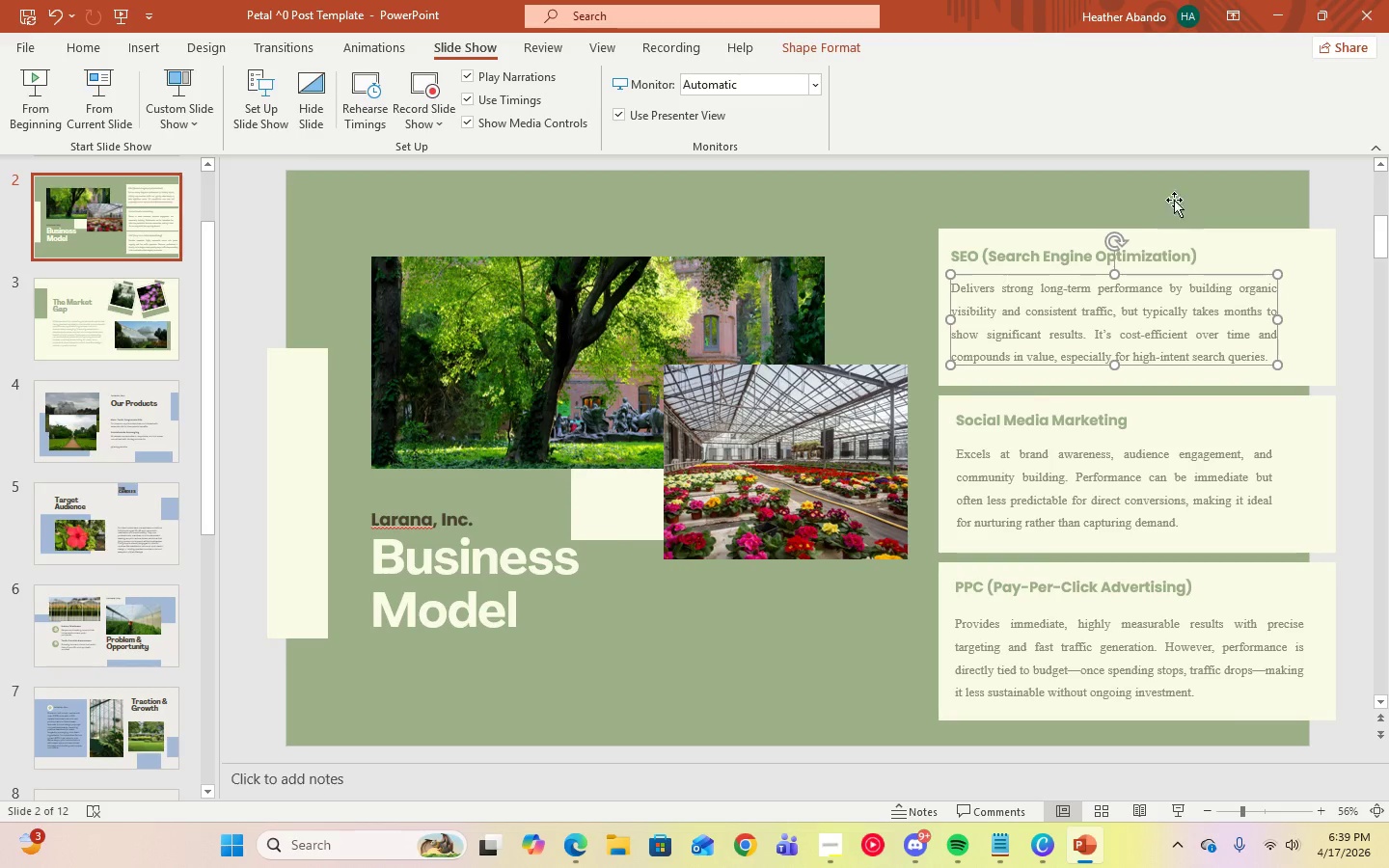 
left_click([1179, 196])
 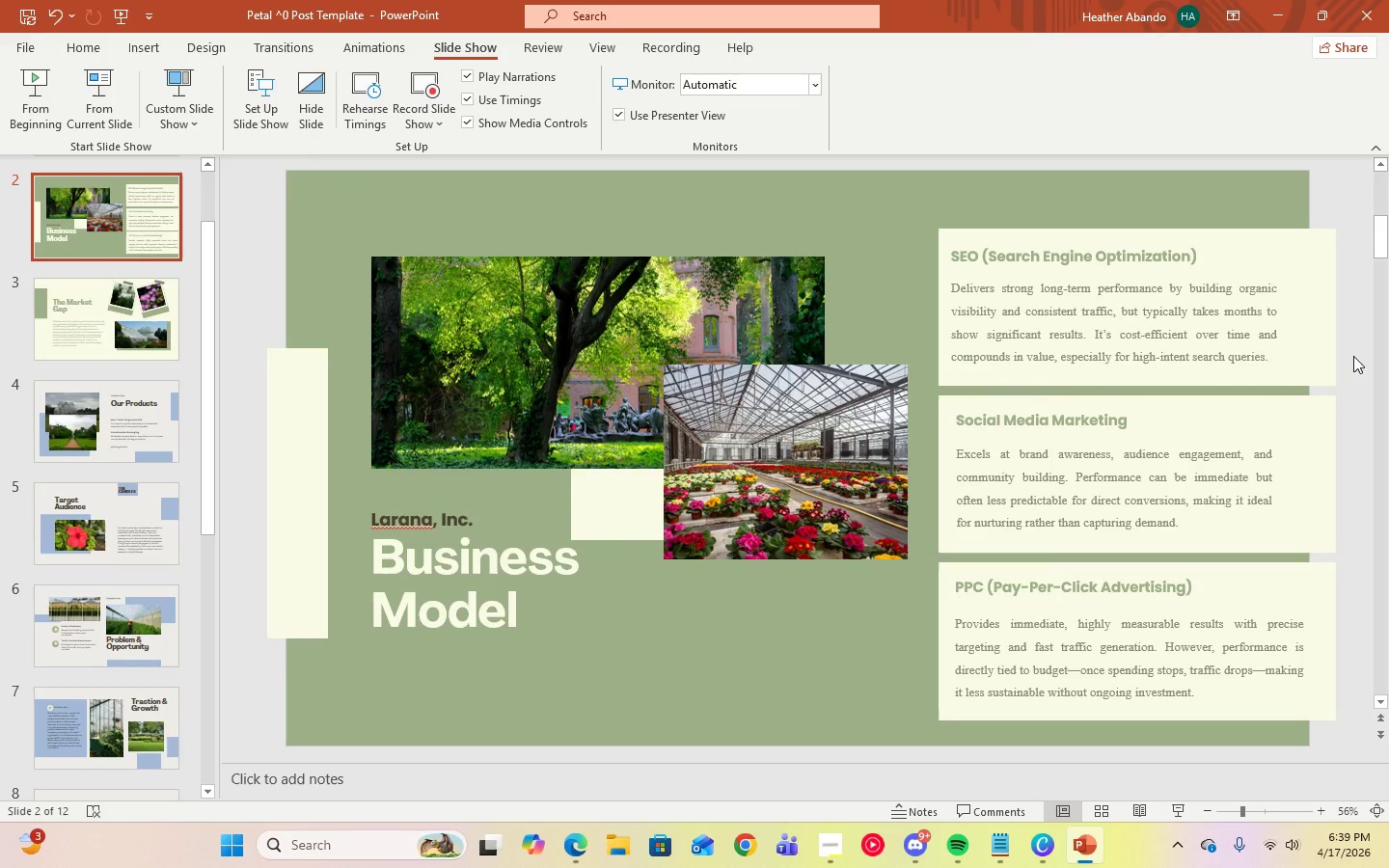 
left_click([1303, 330])
 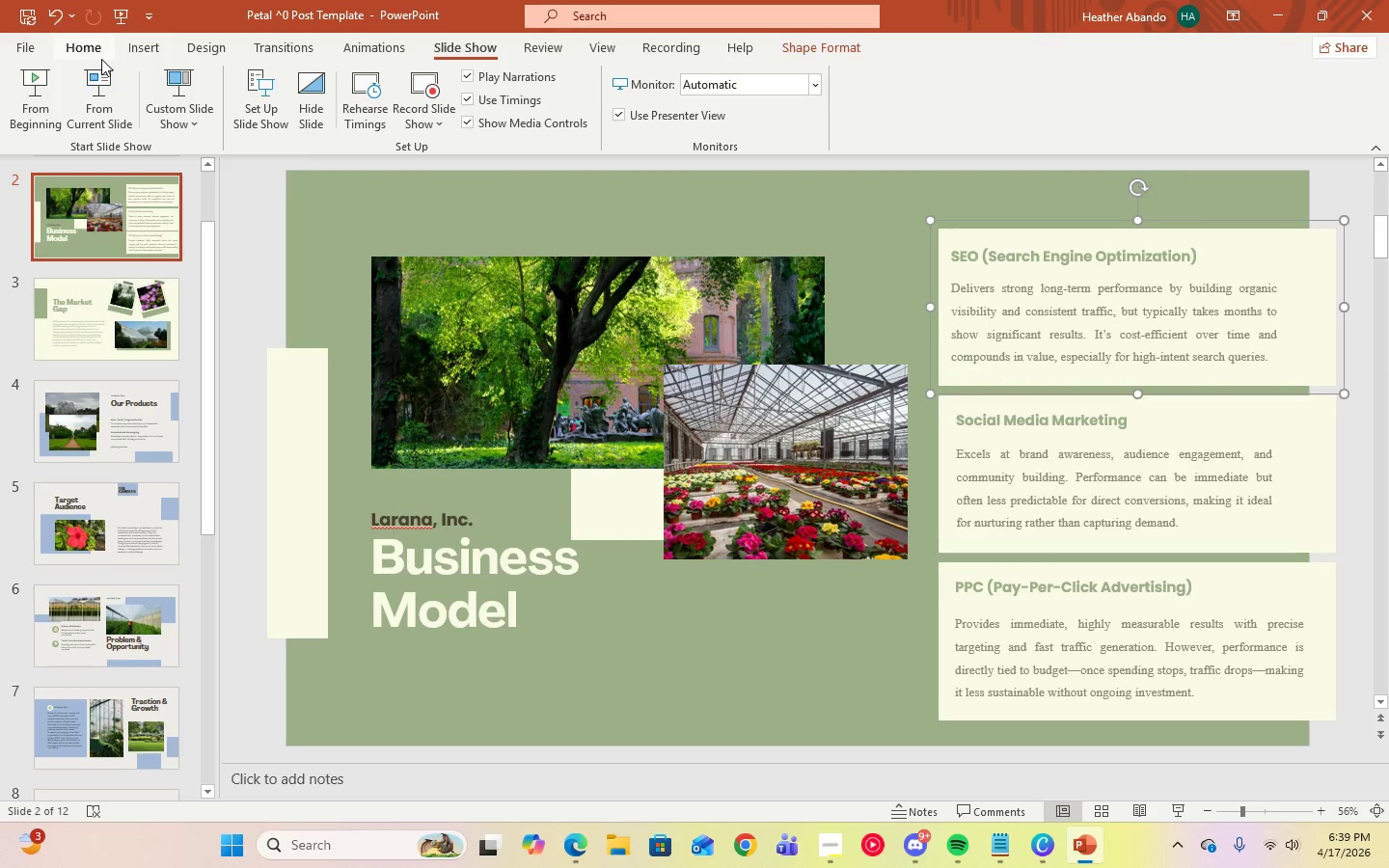 
left_click([848, 47])
 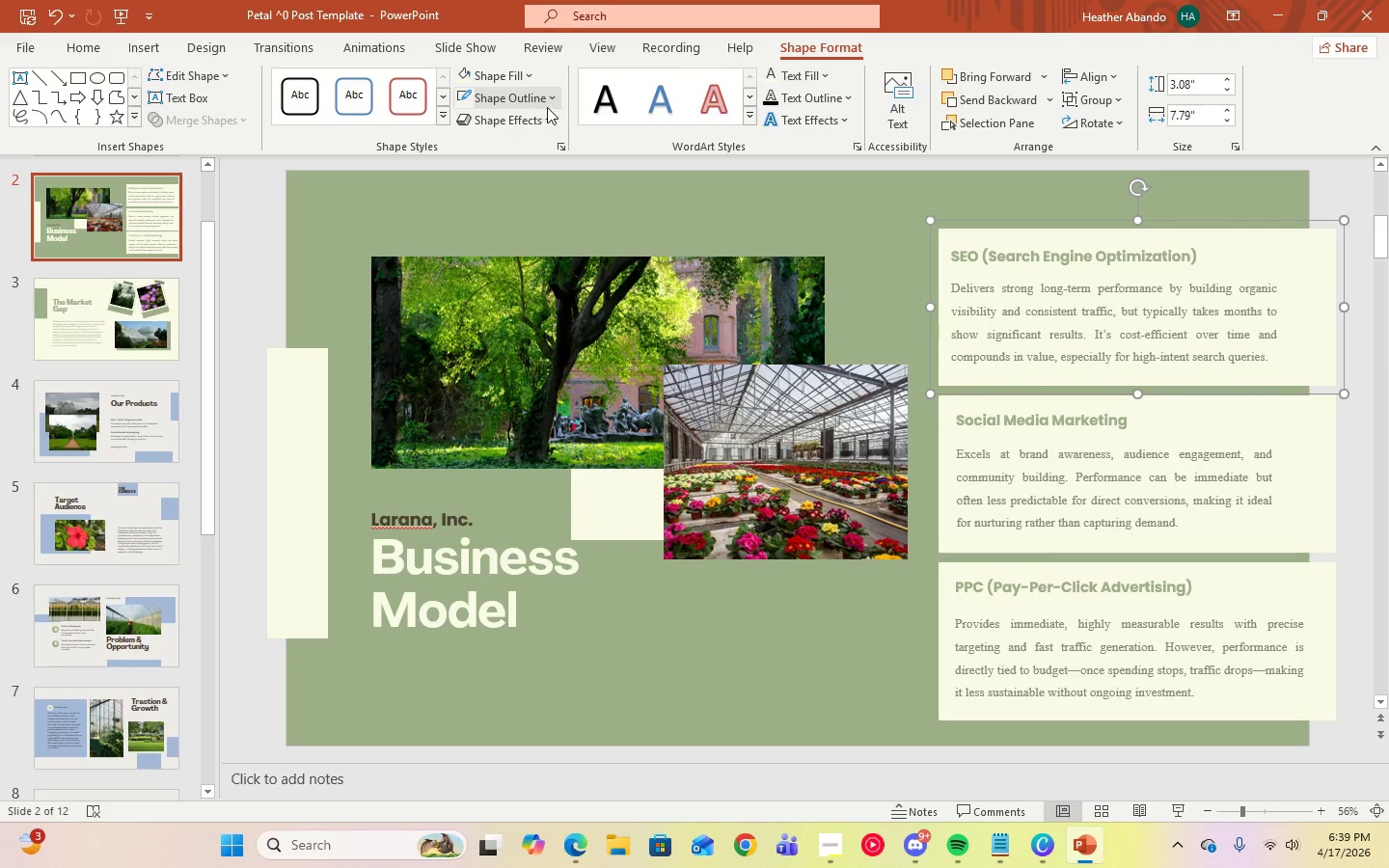 
left_click([554, 107])
 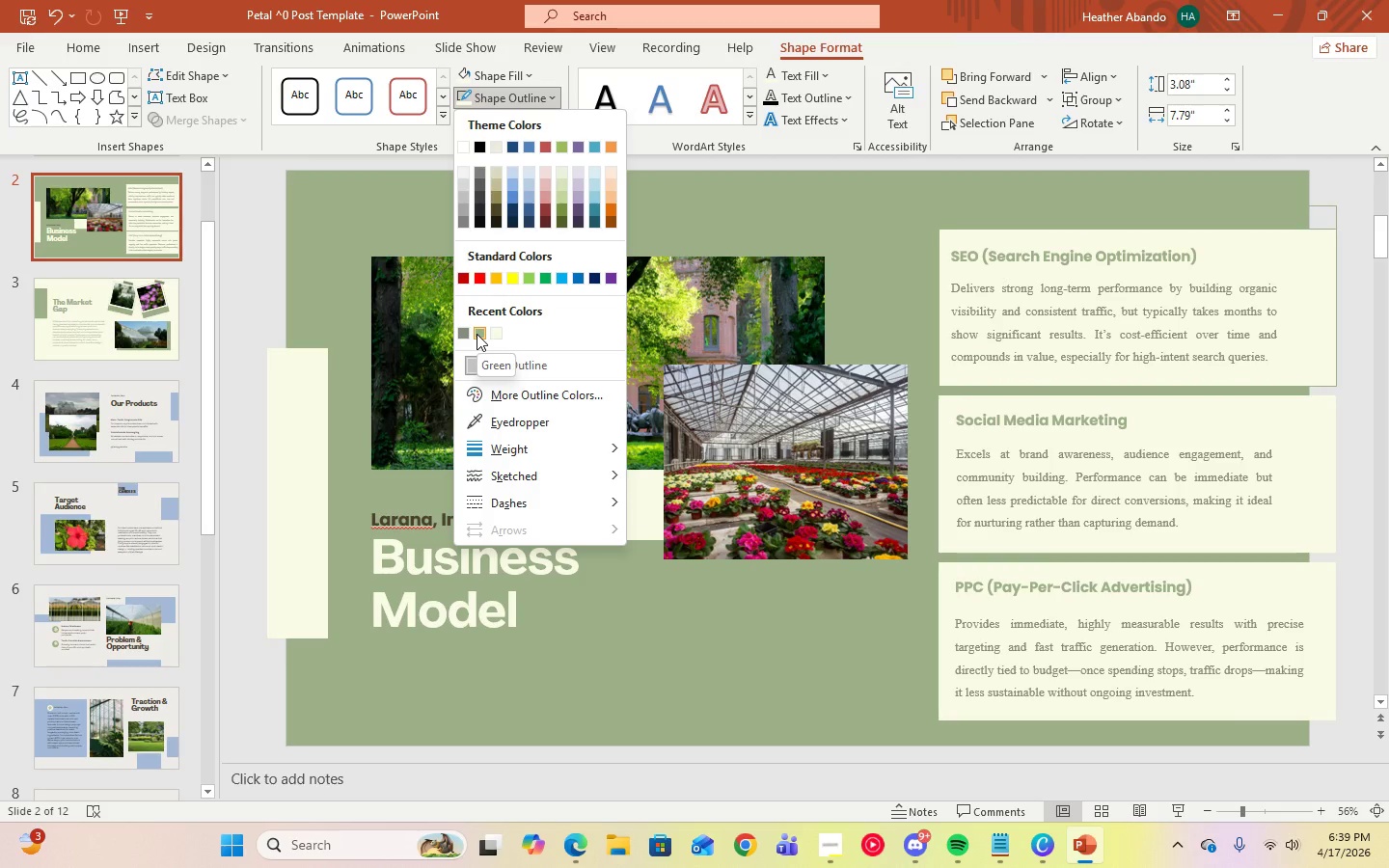 
left_click([477, 334])
 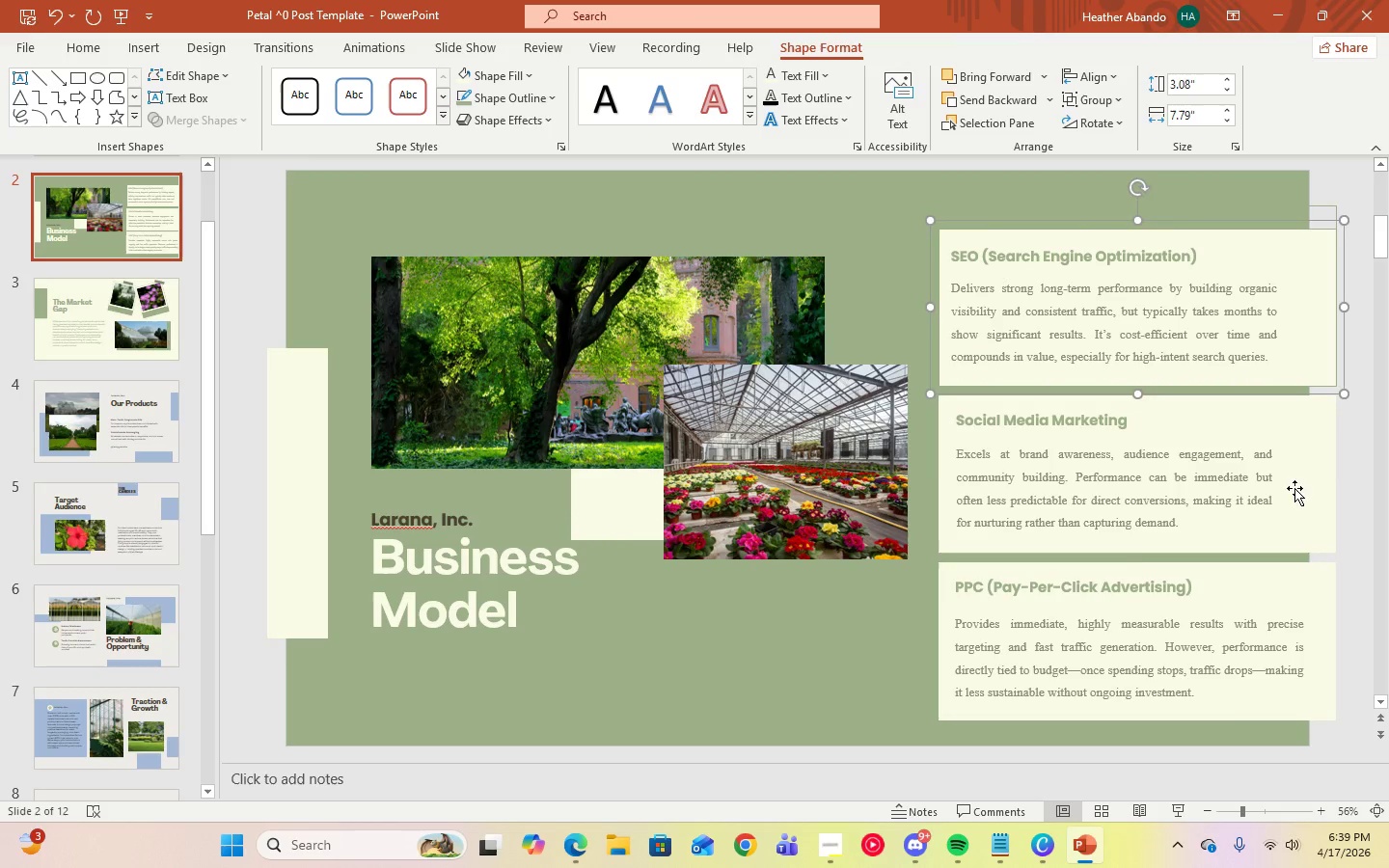 
left_click([1305, 481])
 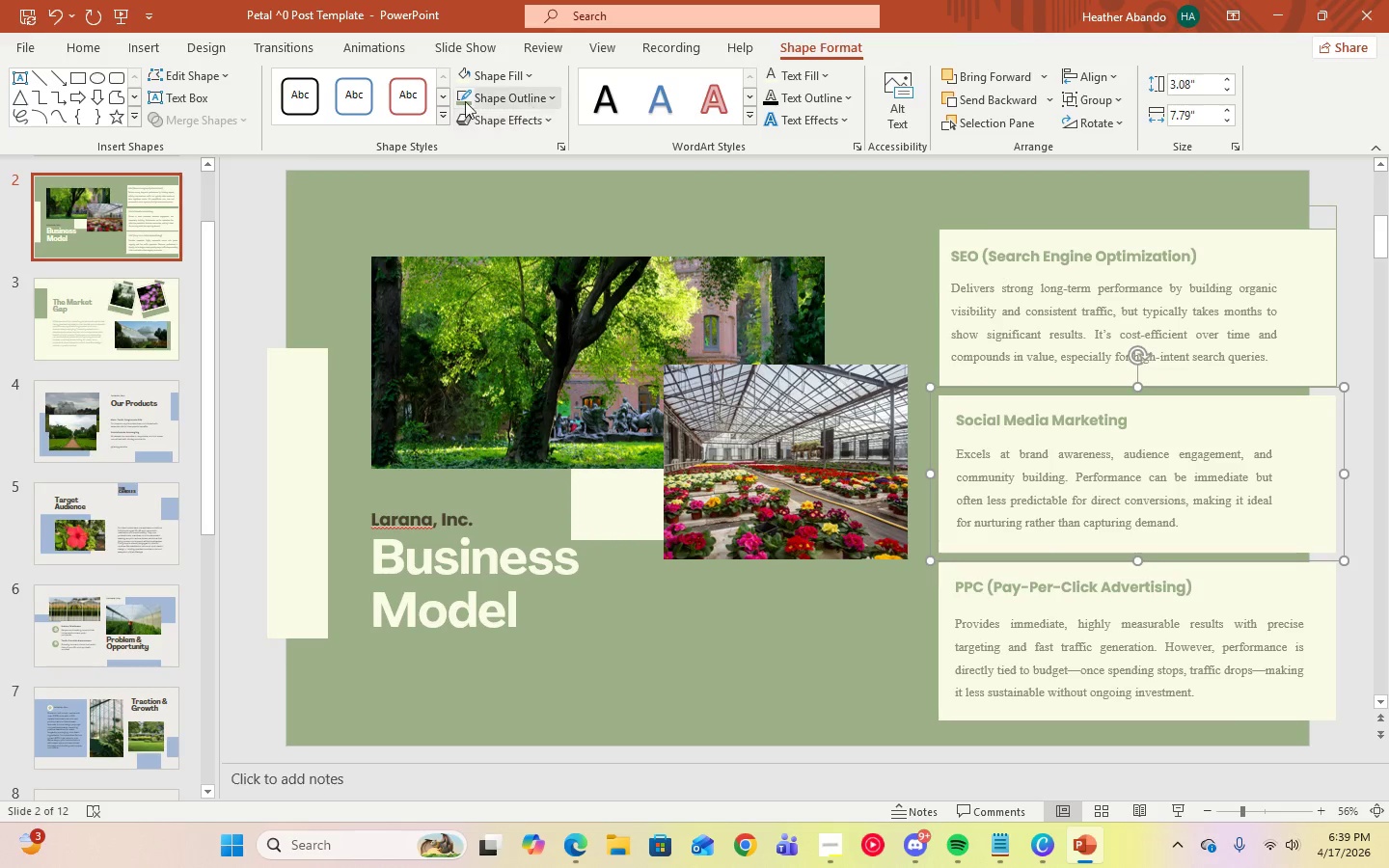 
left_click([457, 101])
 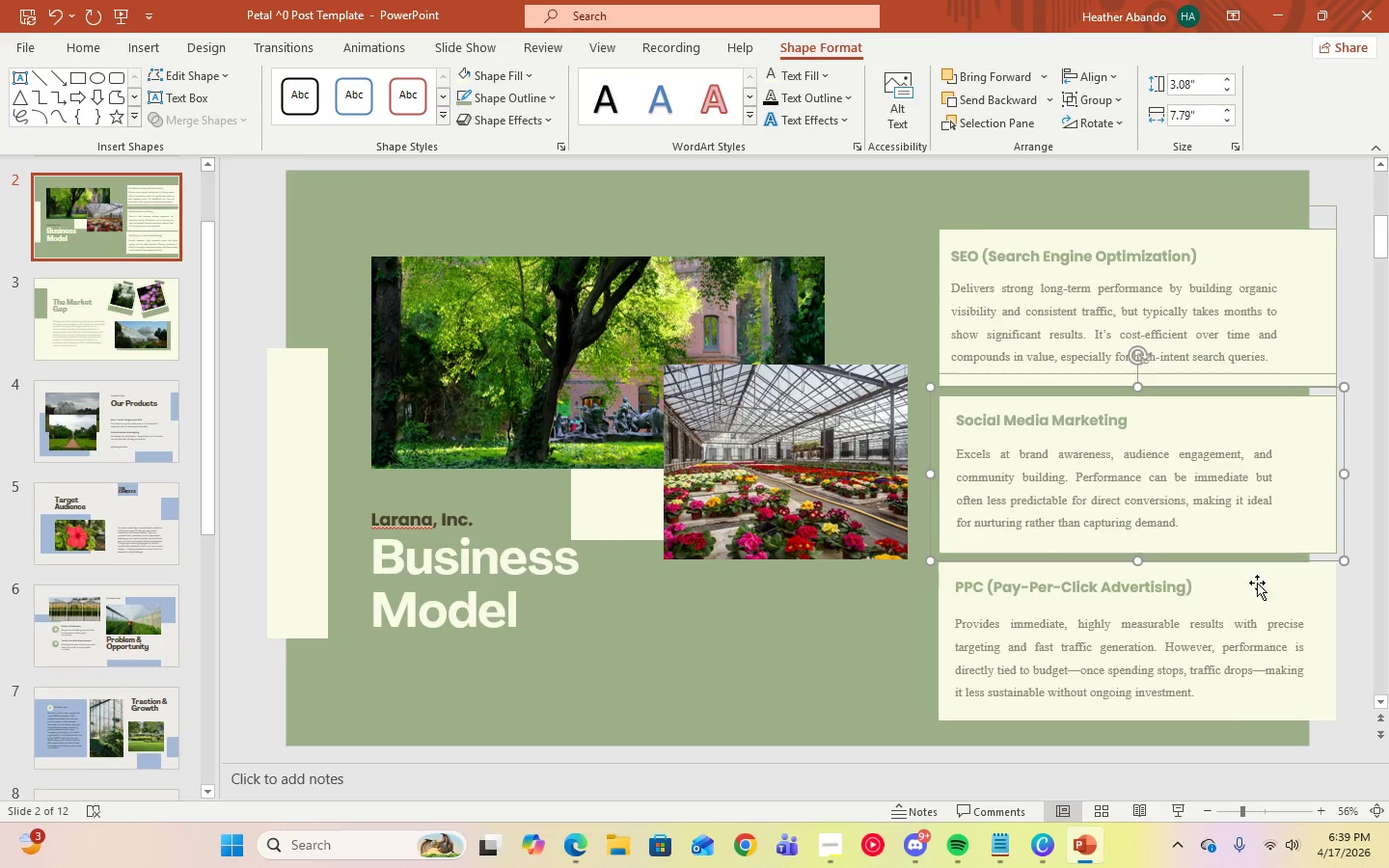 
left_click([1291, 584])
 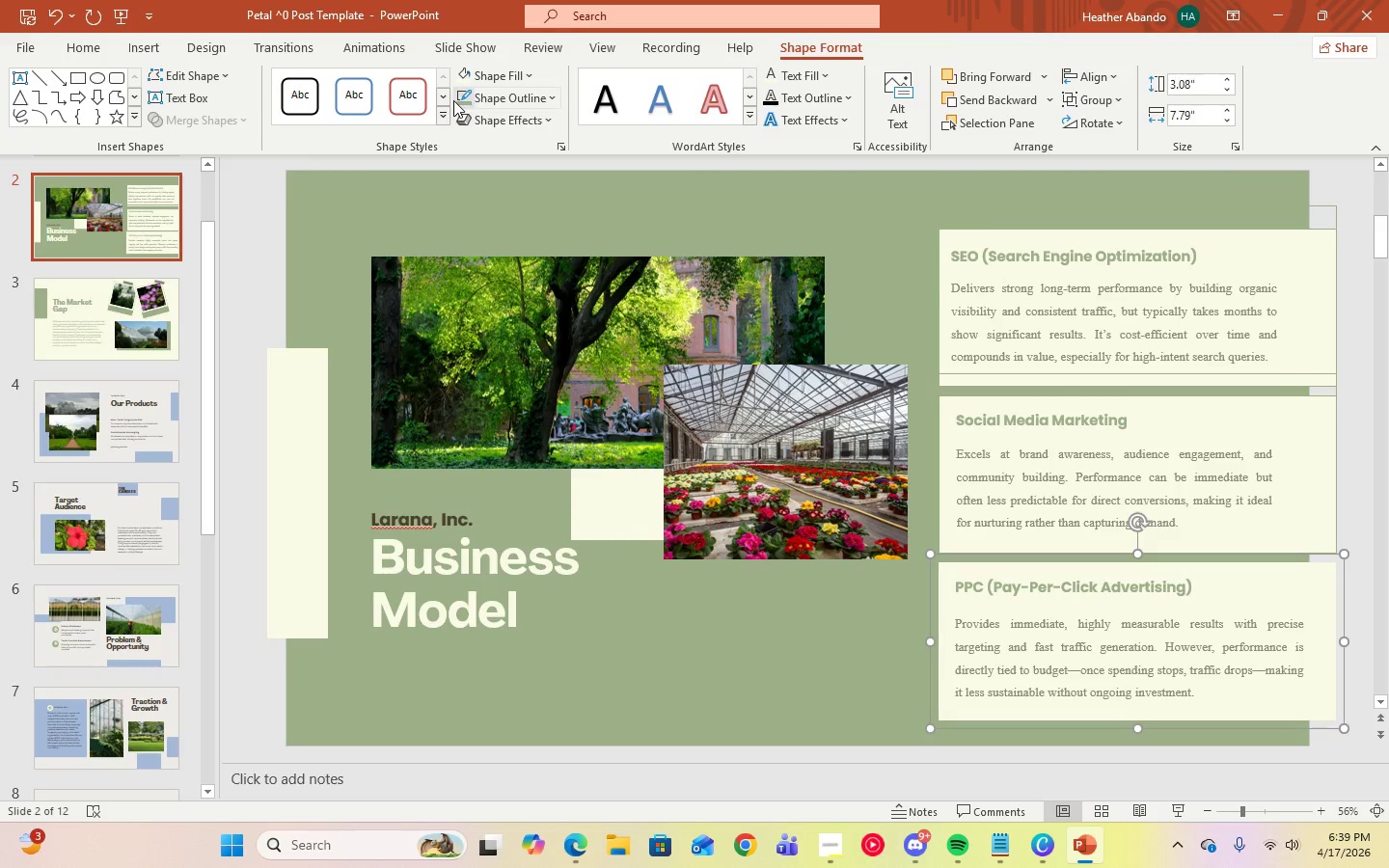 
left_click([458, 99])
 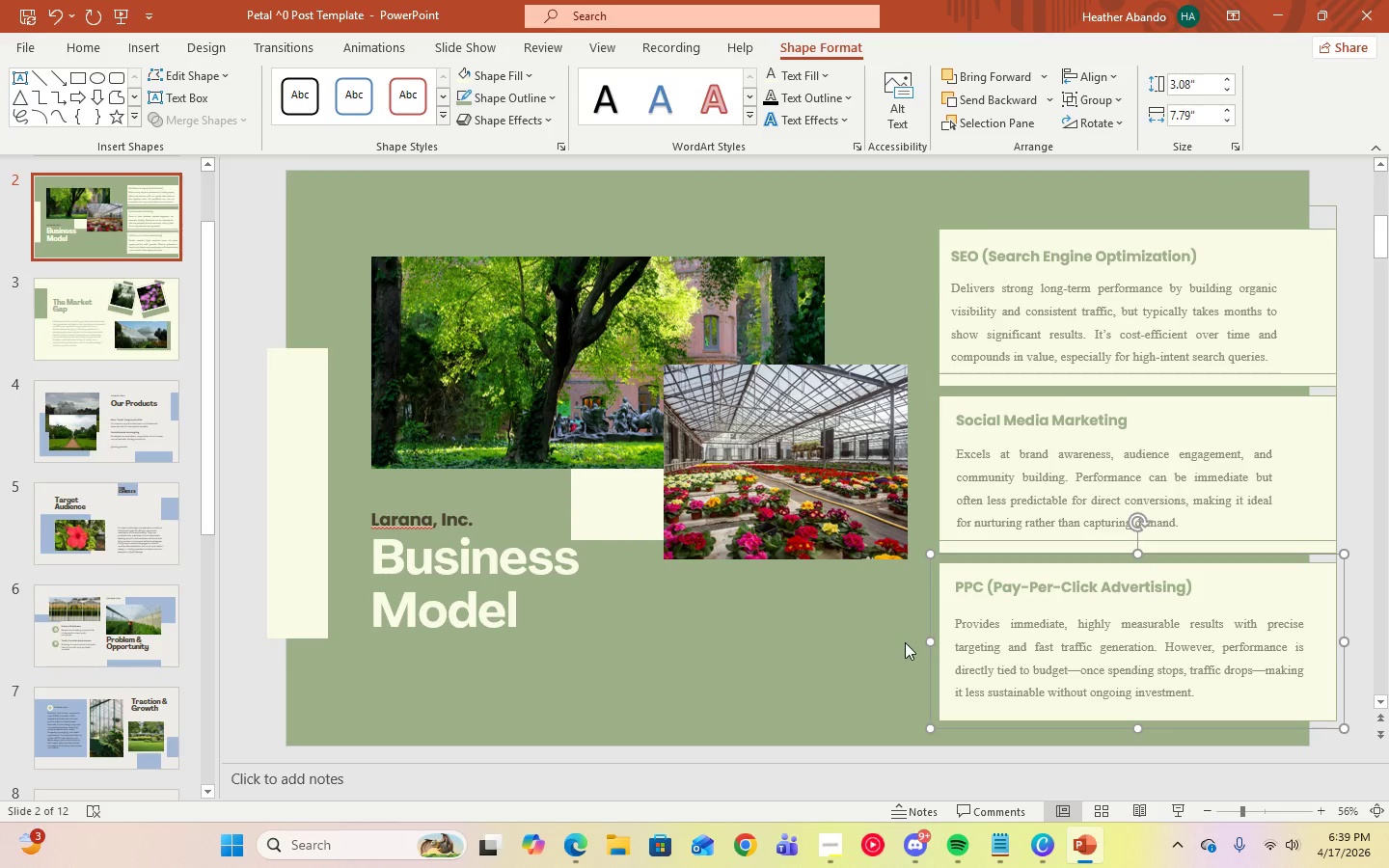 
left_click([905, 642])
 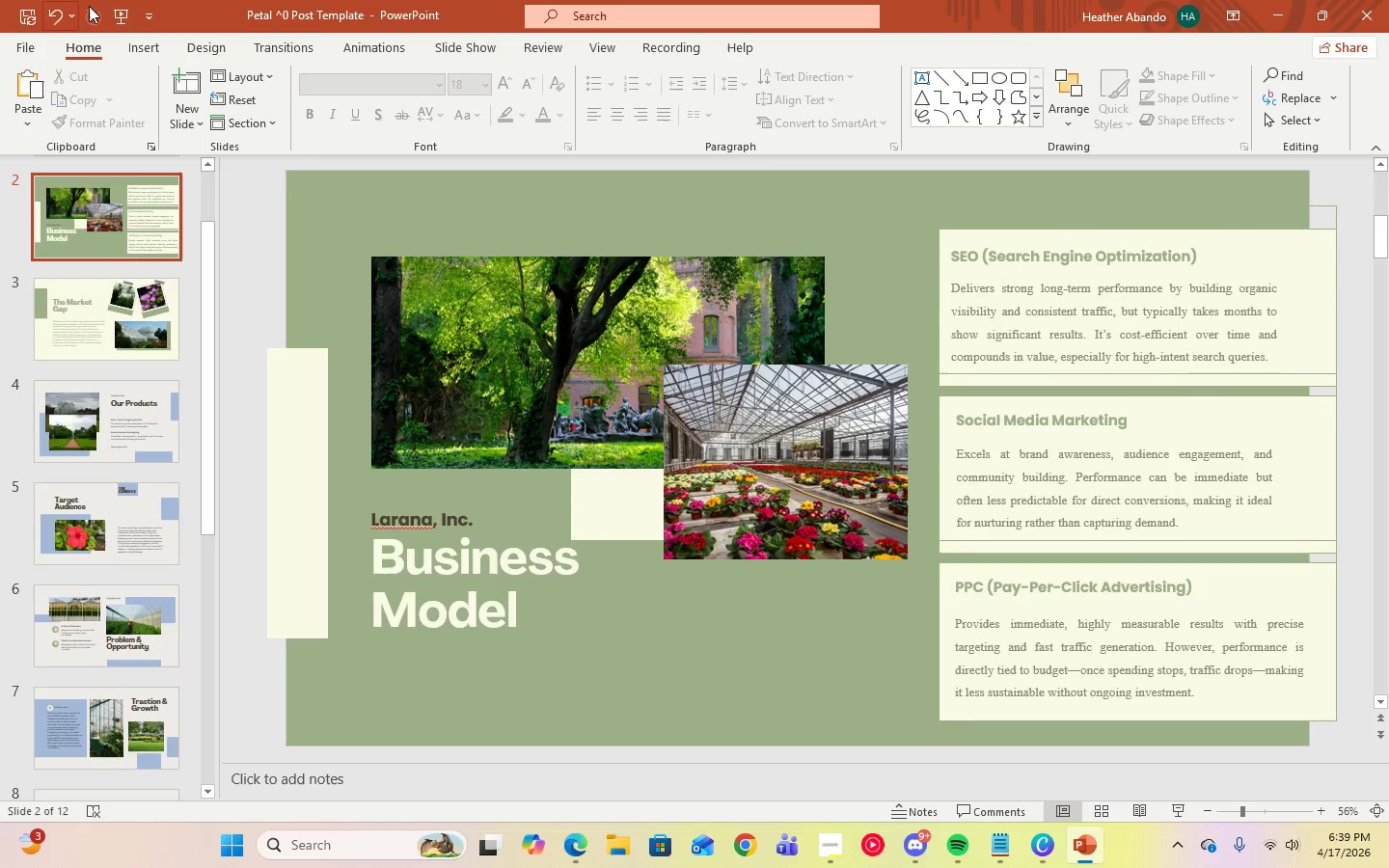 
left_click([461, 41])
 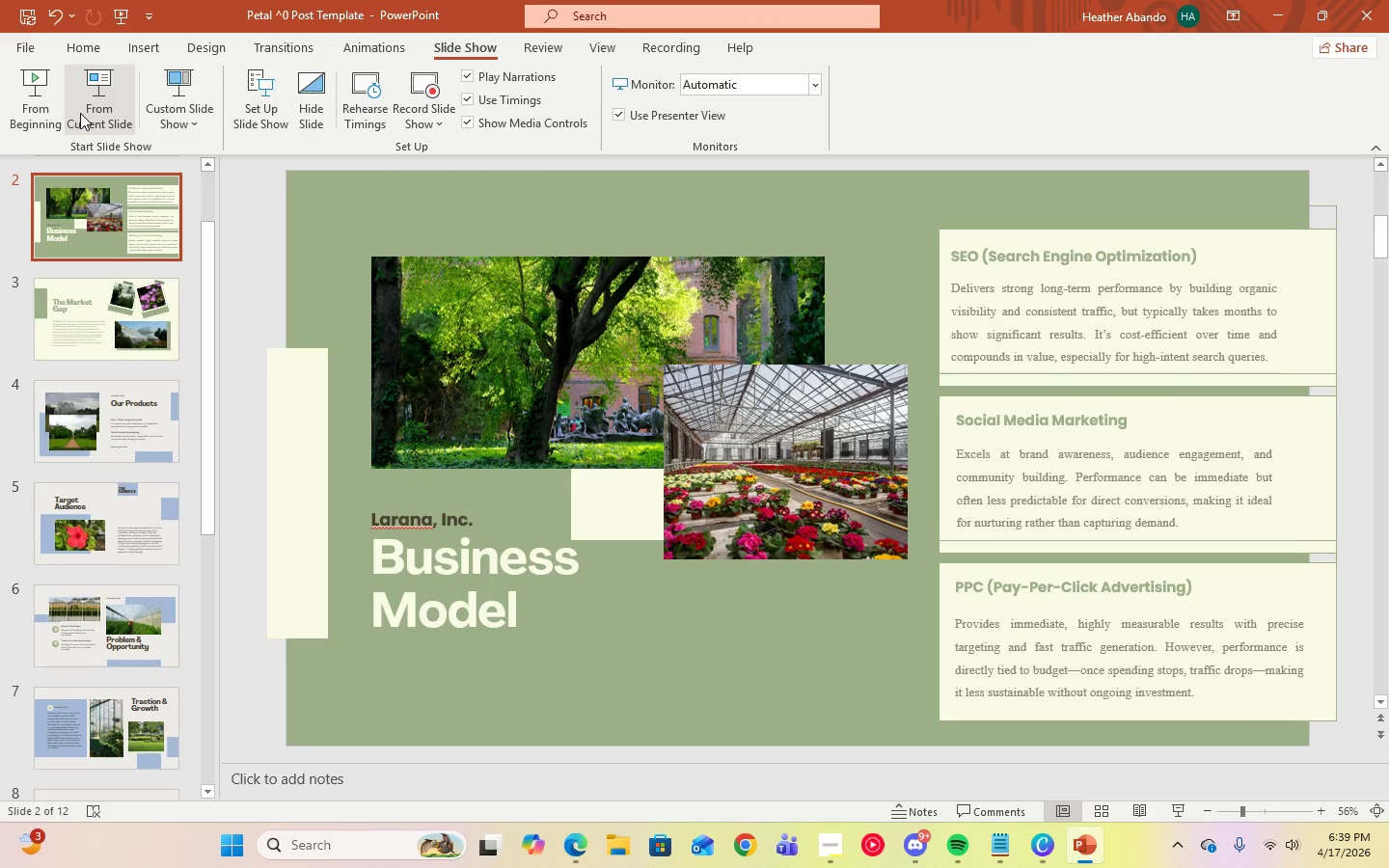 
left_click([80, 113])
 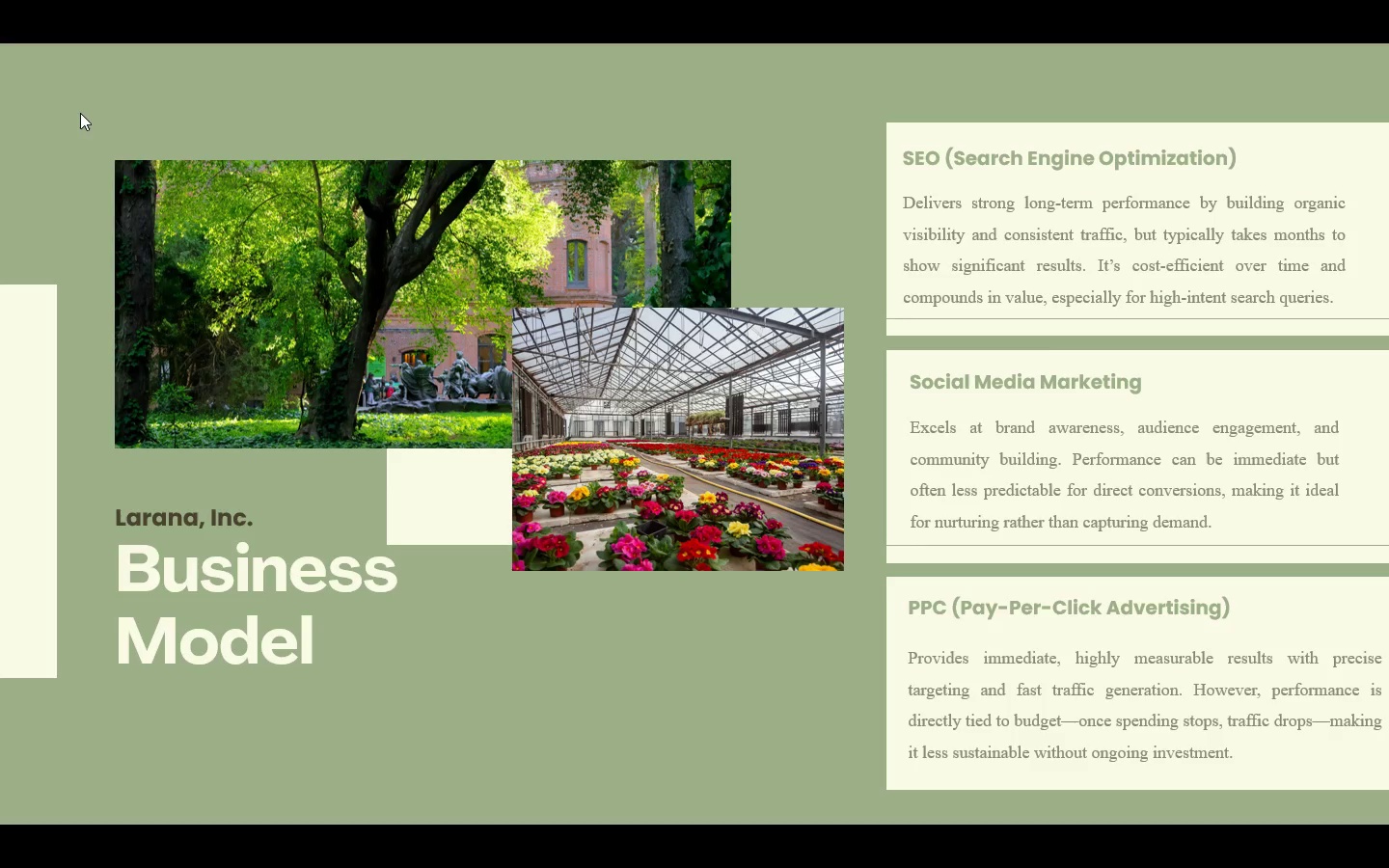 
key(Escape)
 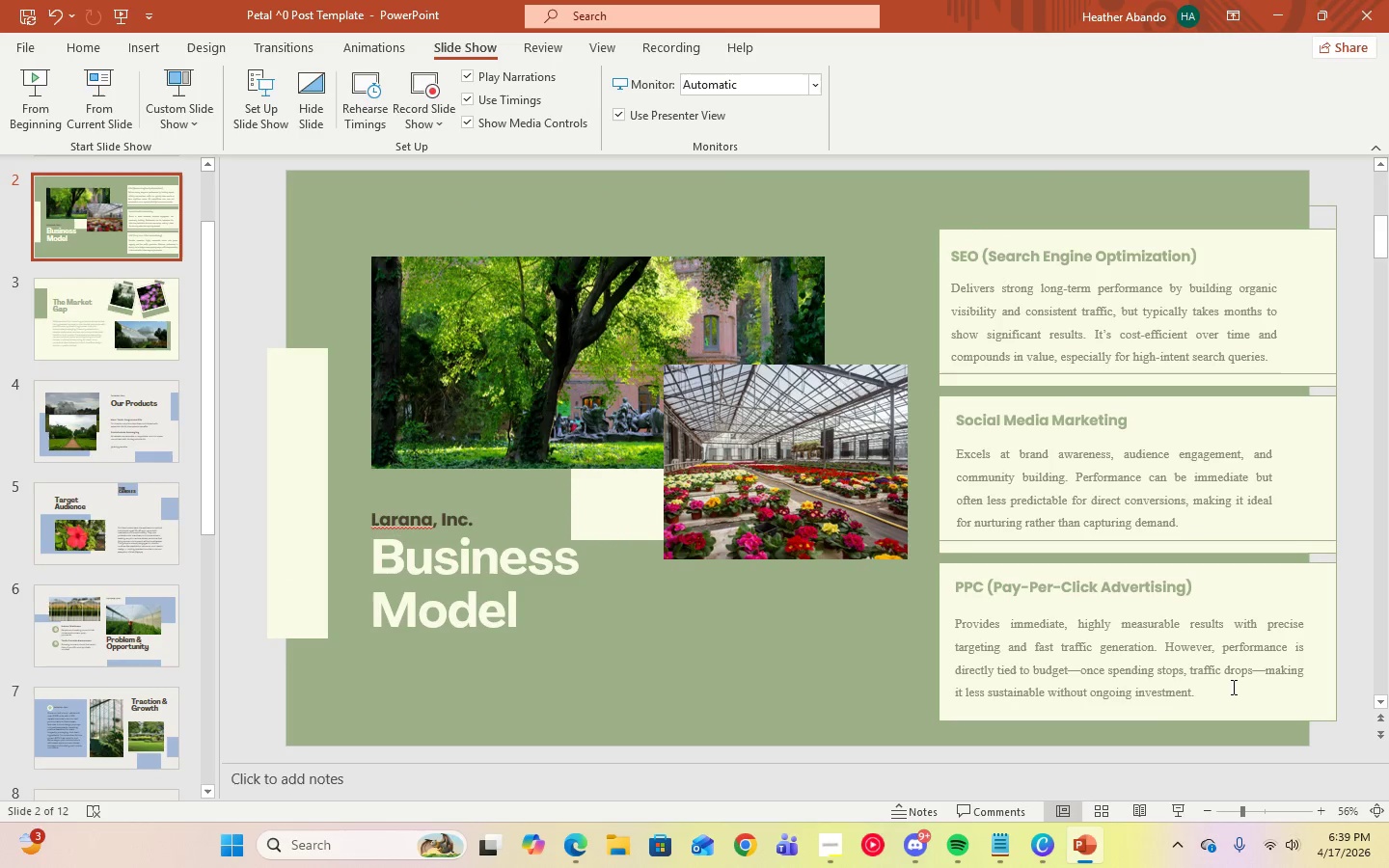 
left_click([1237, 695])
 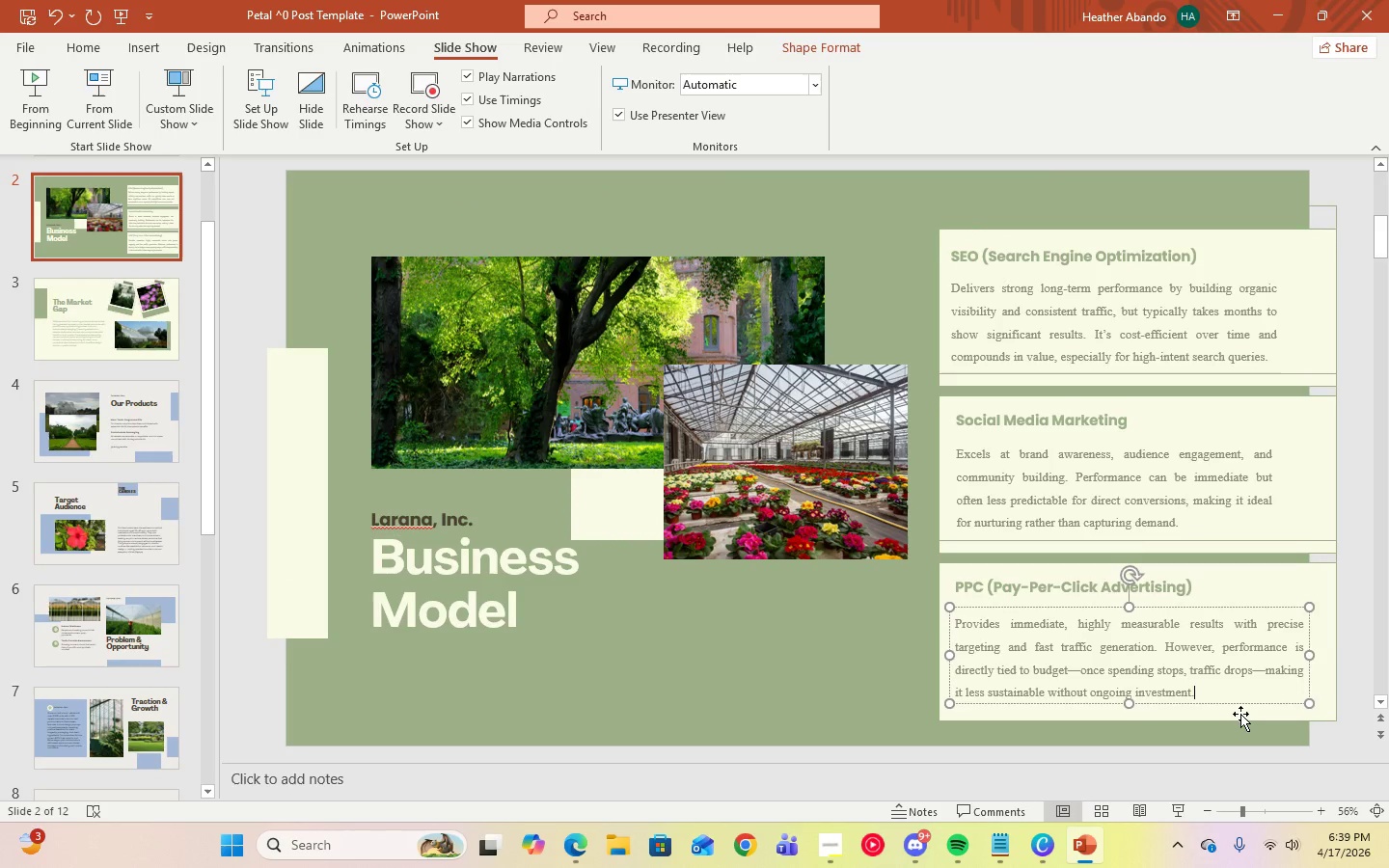 
left_click([1240, 714])
 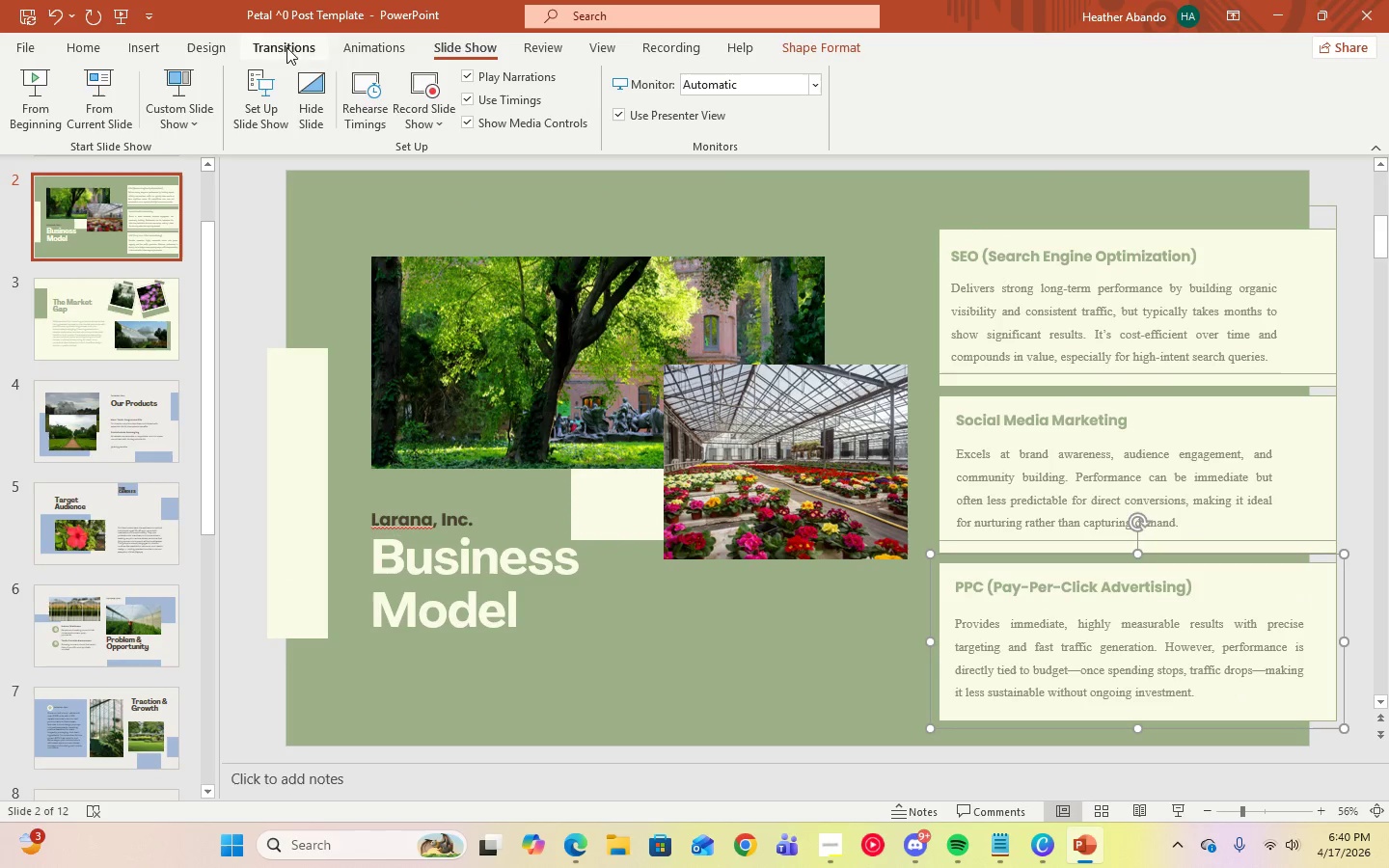 
left_click([844, 45])
 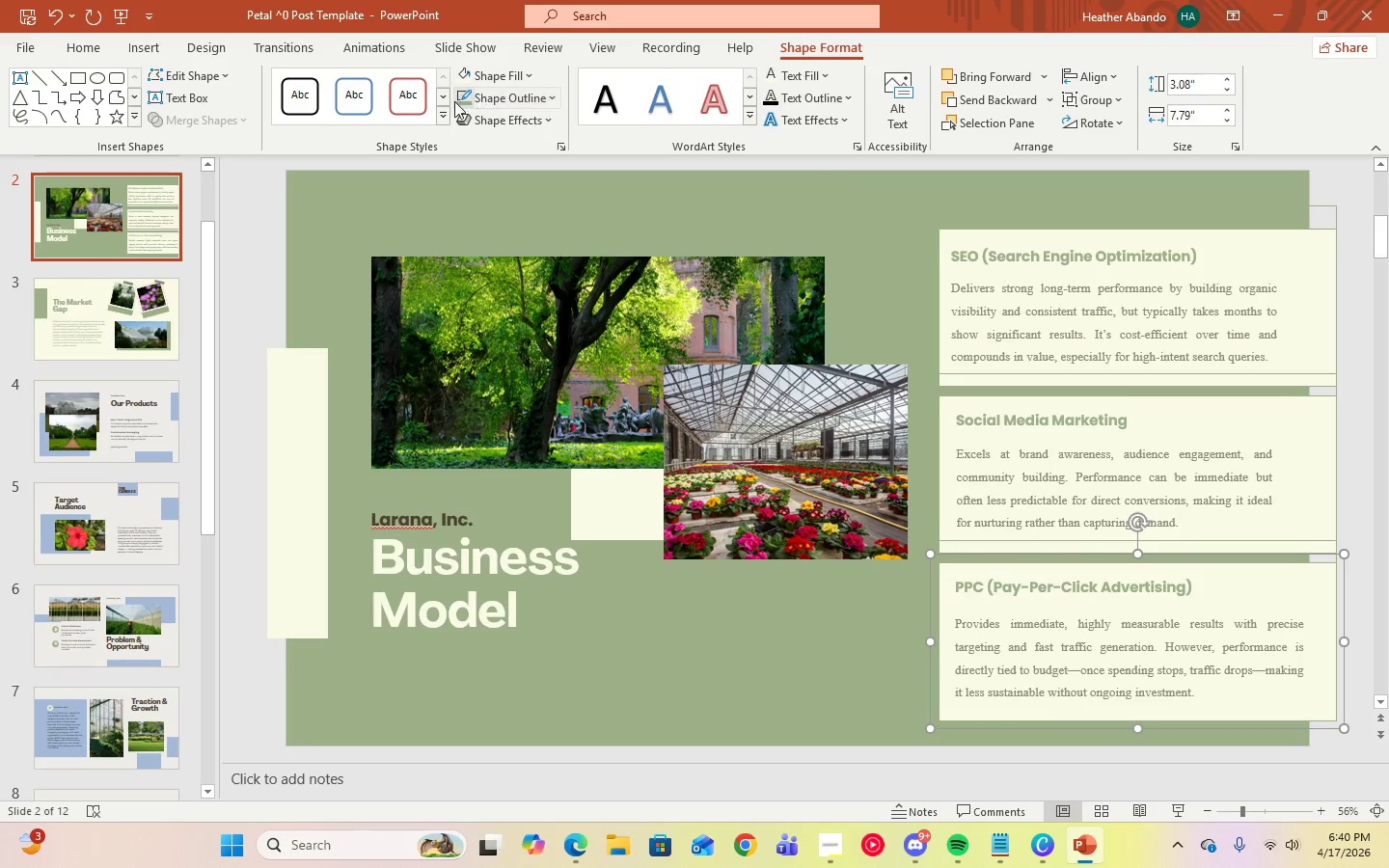 
left_click([462, 101])
 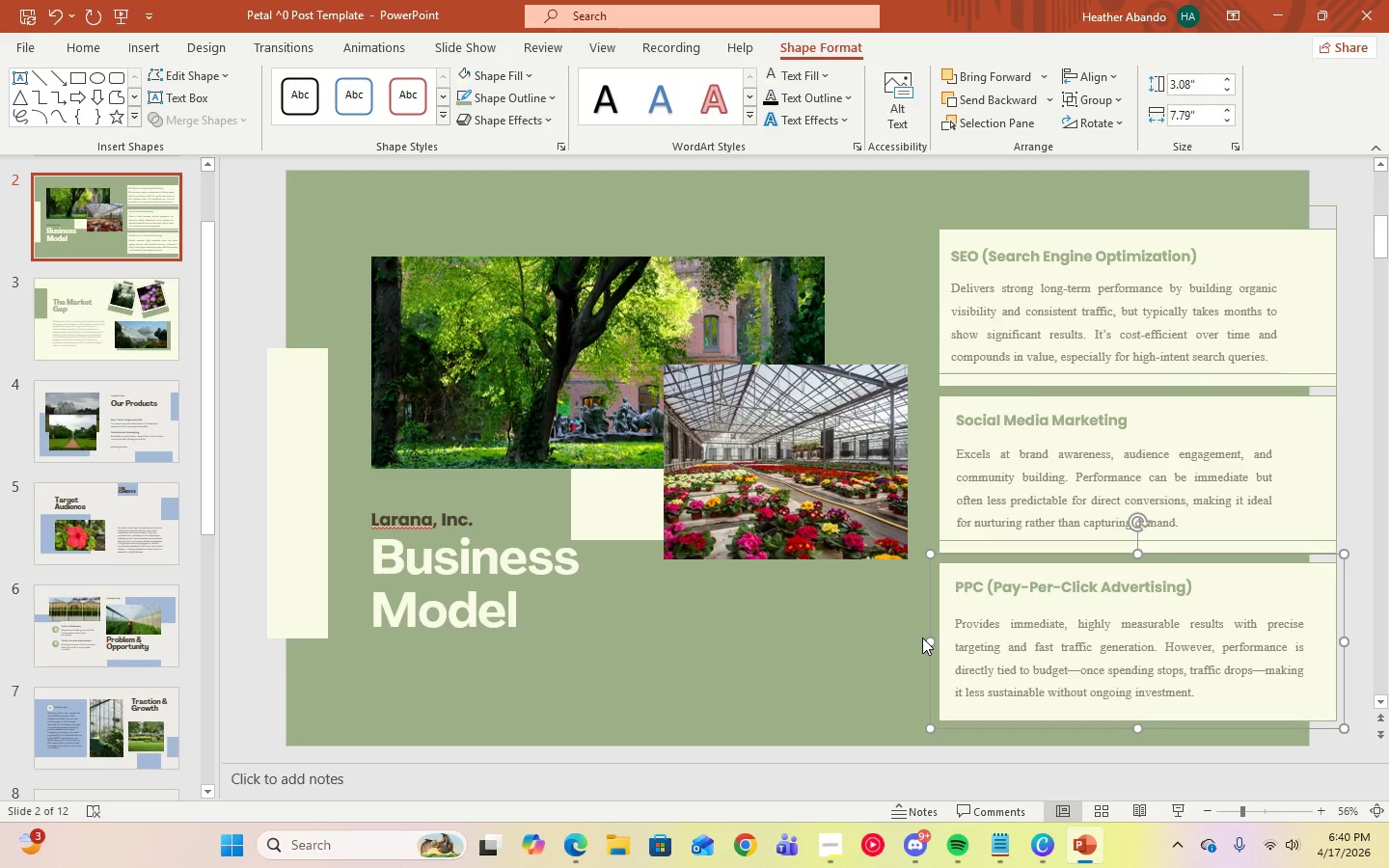 
left_click([858, 634])
 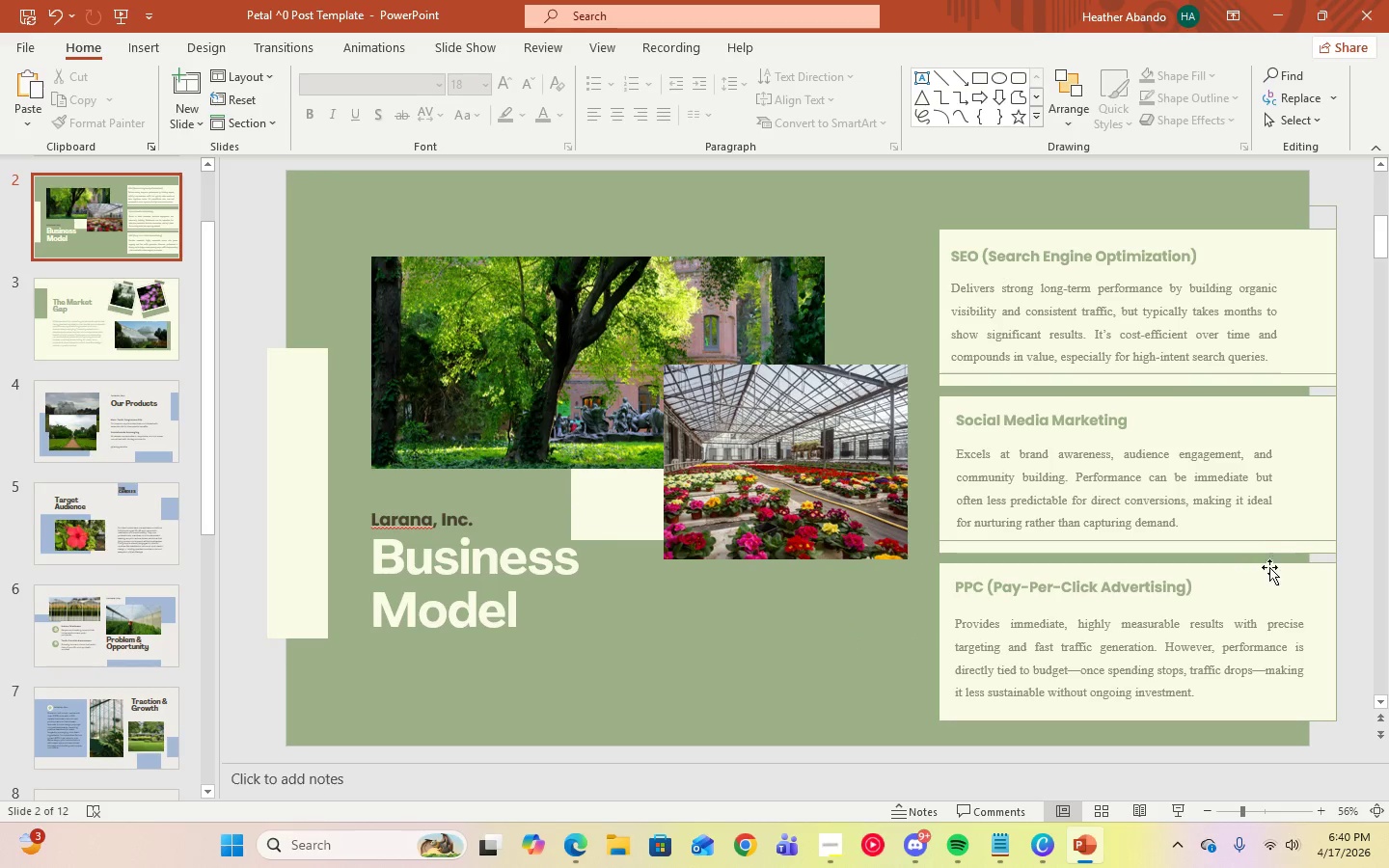 
left_click([1267, 538])
 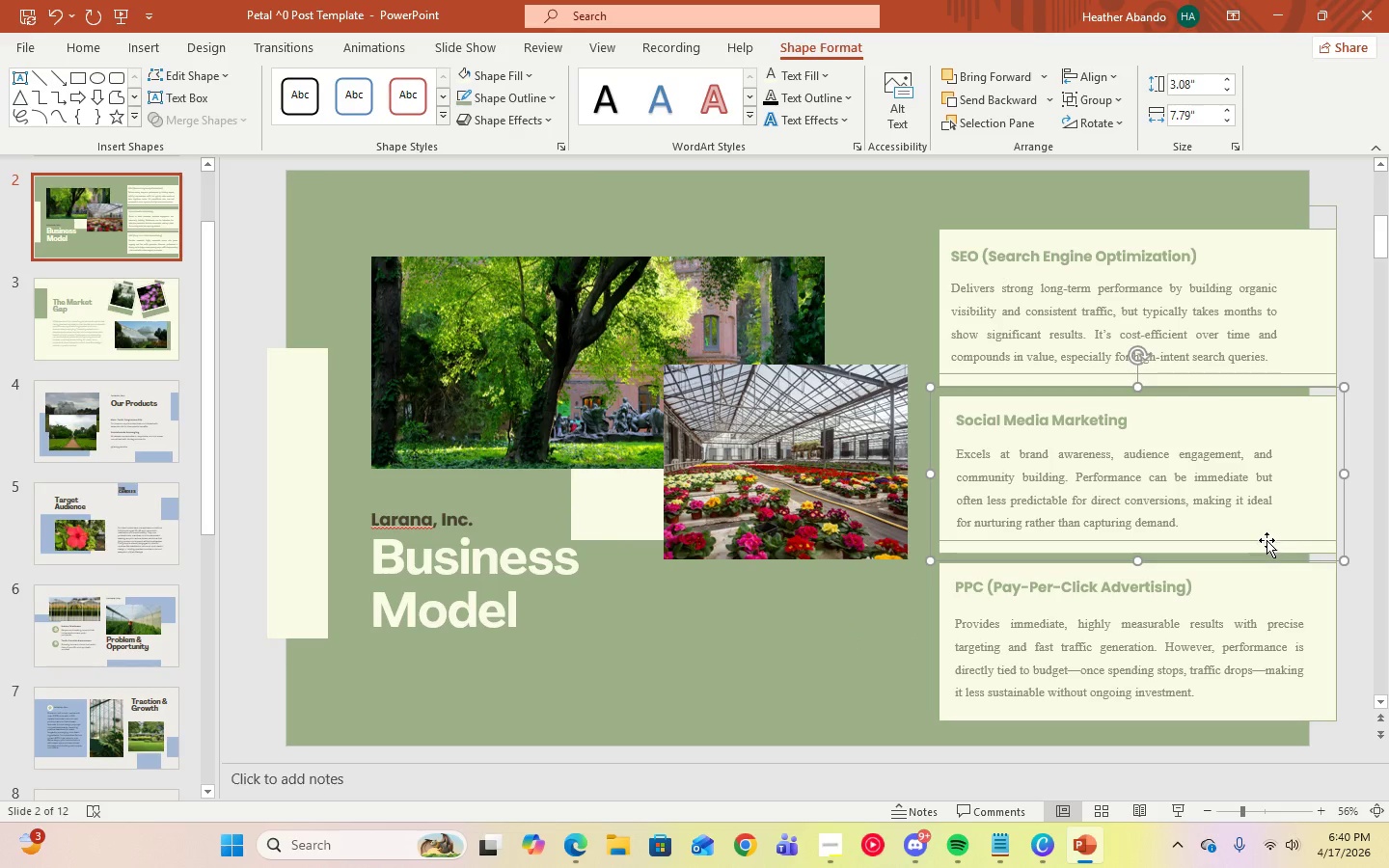 
left_click([778, 649])
 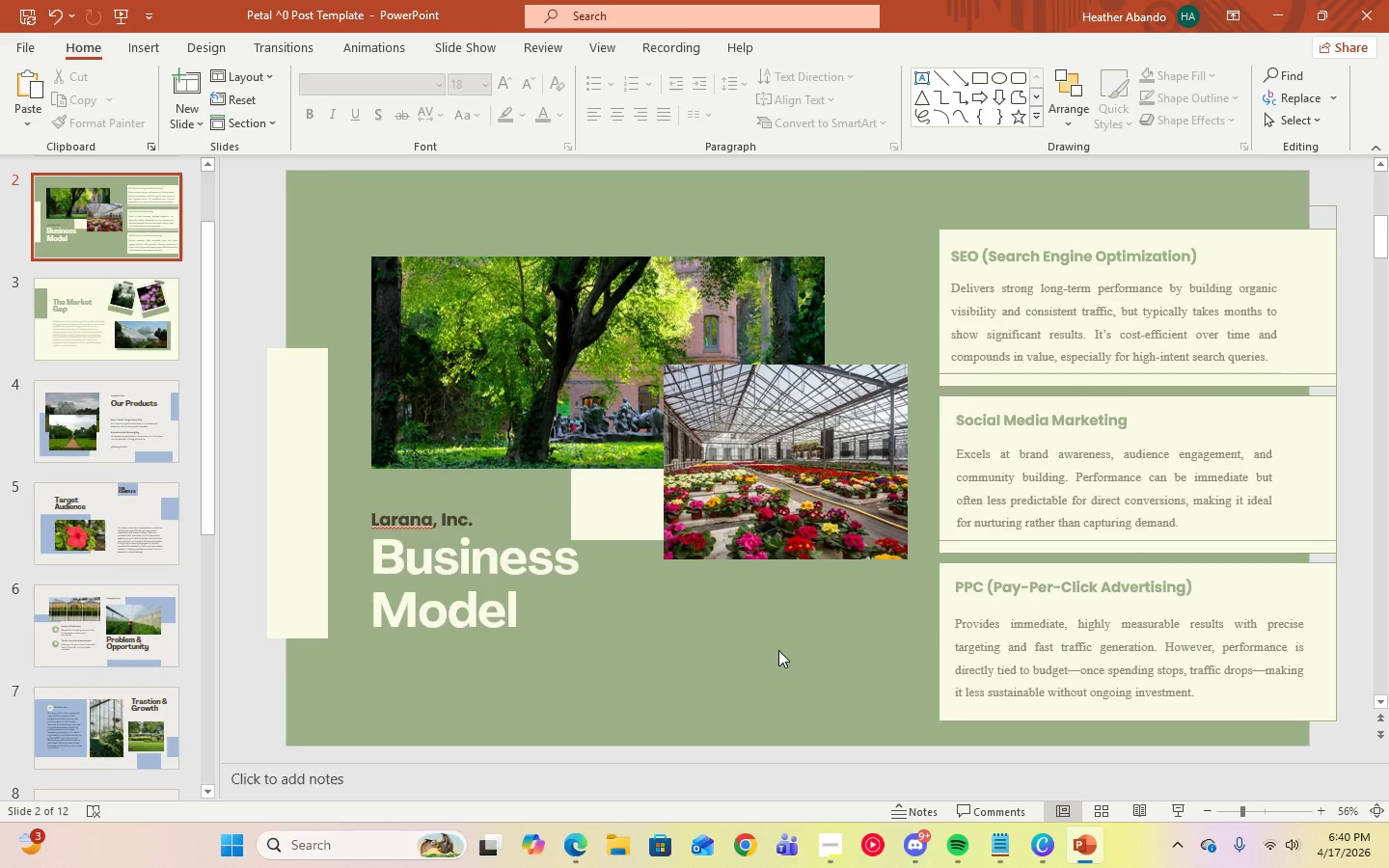 
wait(6.55)
 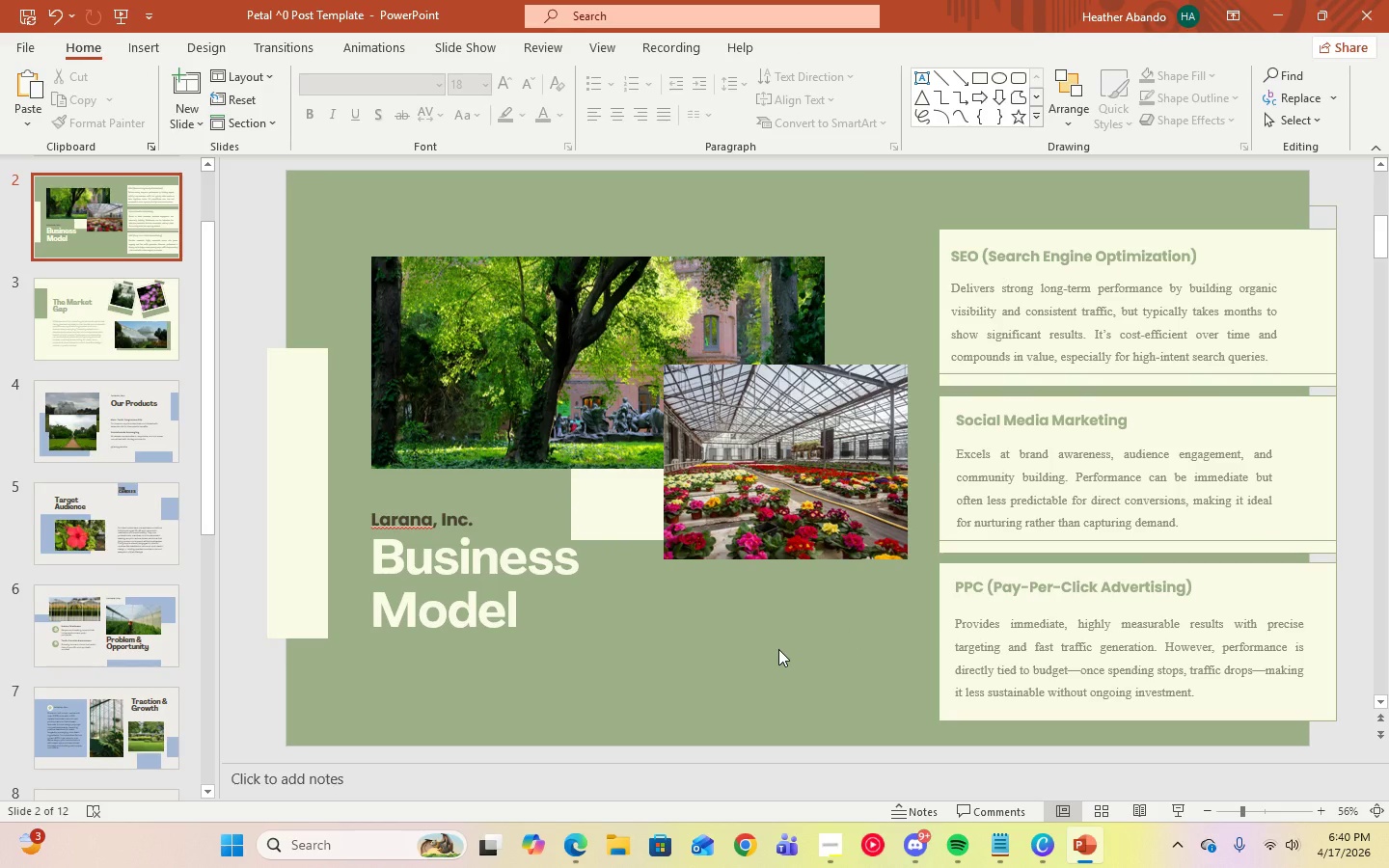 
left_click([1219, 371])
 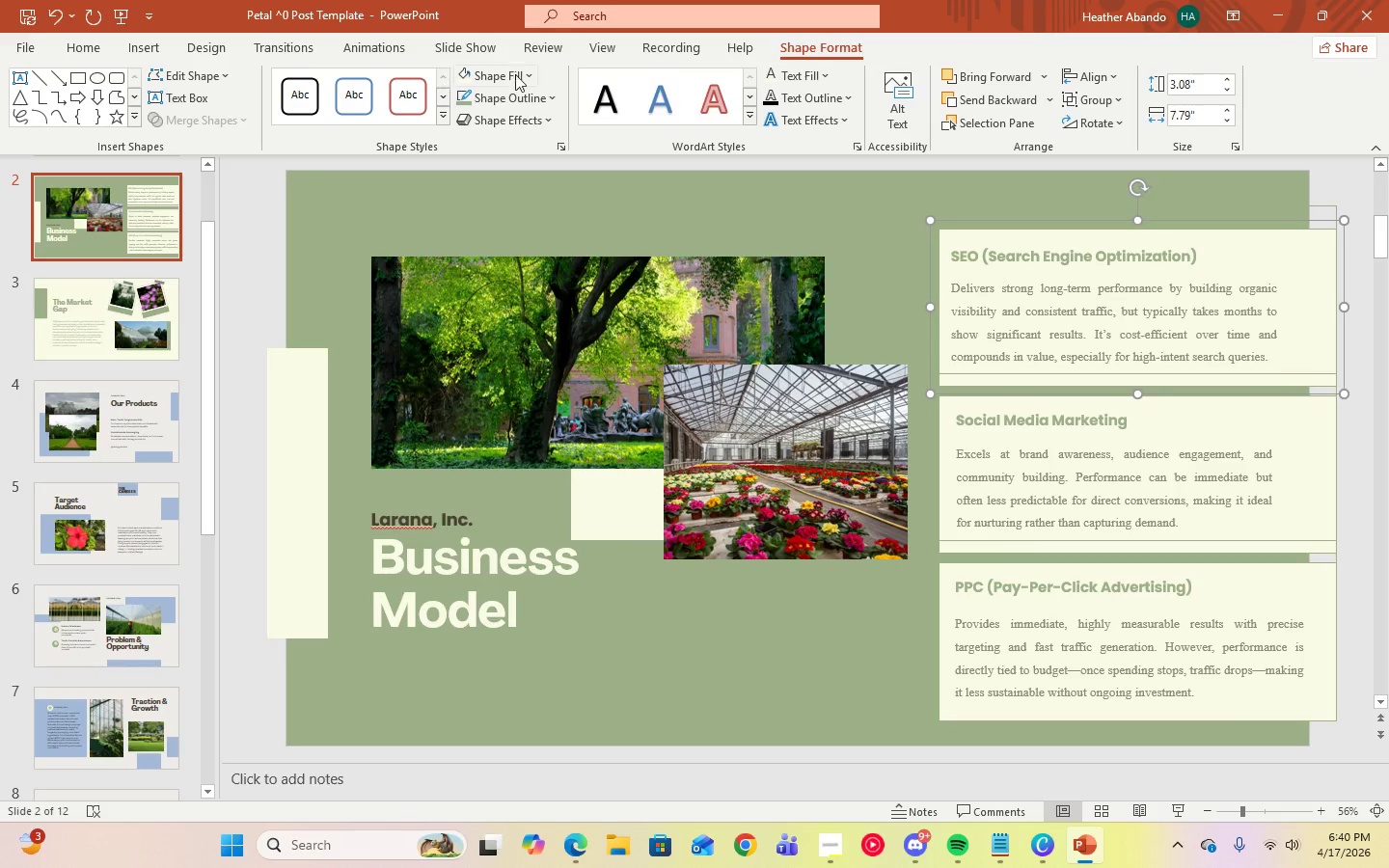 
left_click([549, 99])
 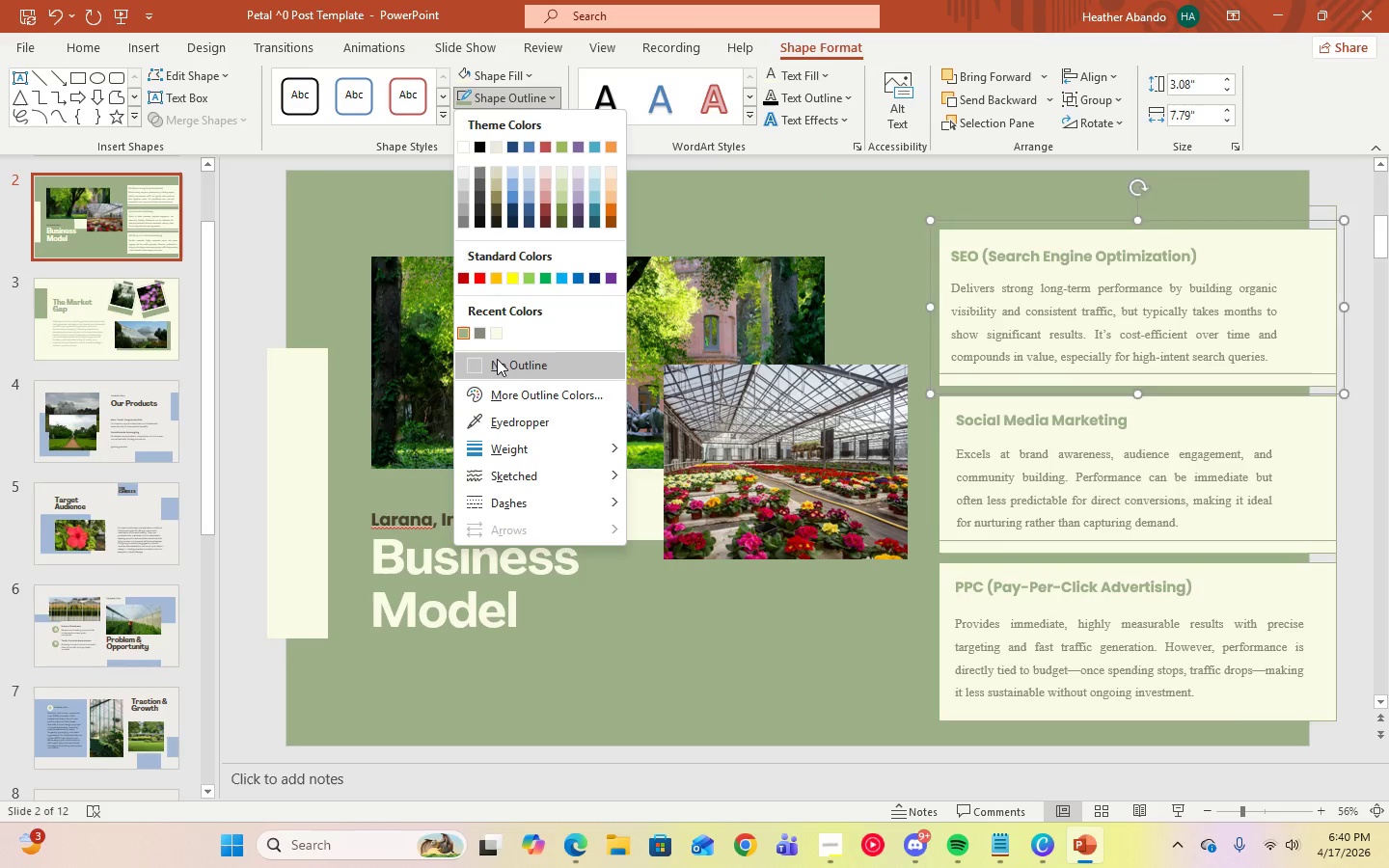 
left_click([500, 366])
 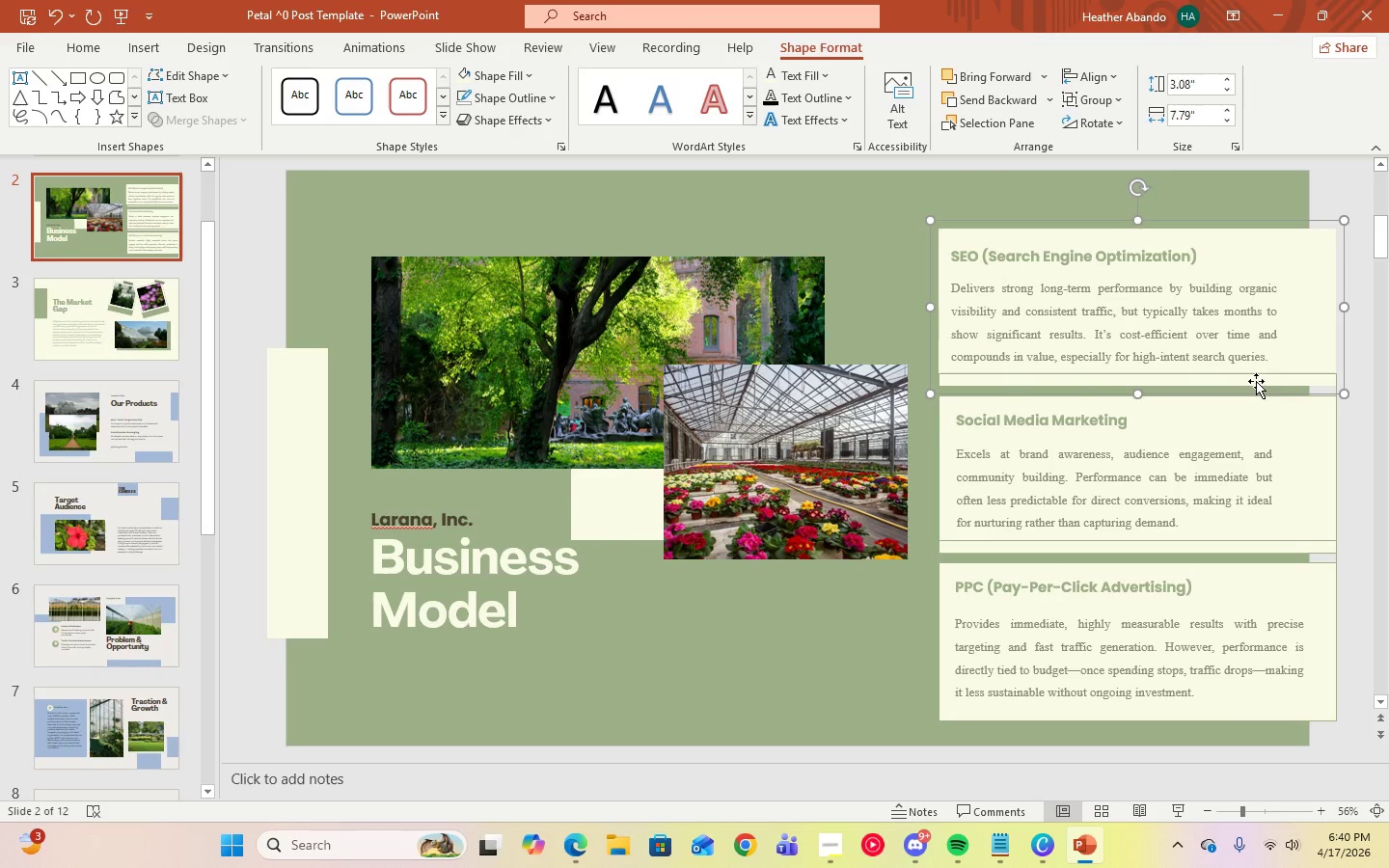 
left_click([1281, 437])
 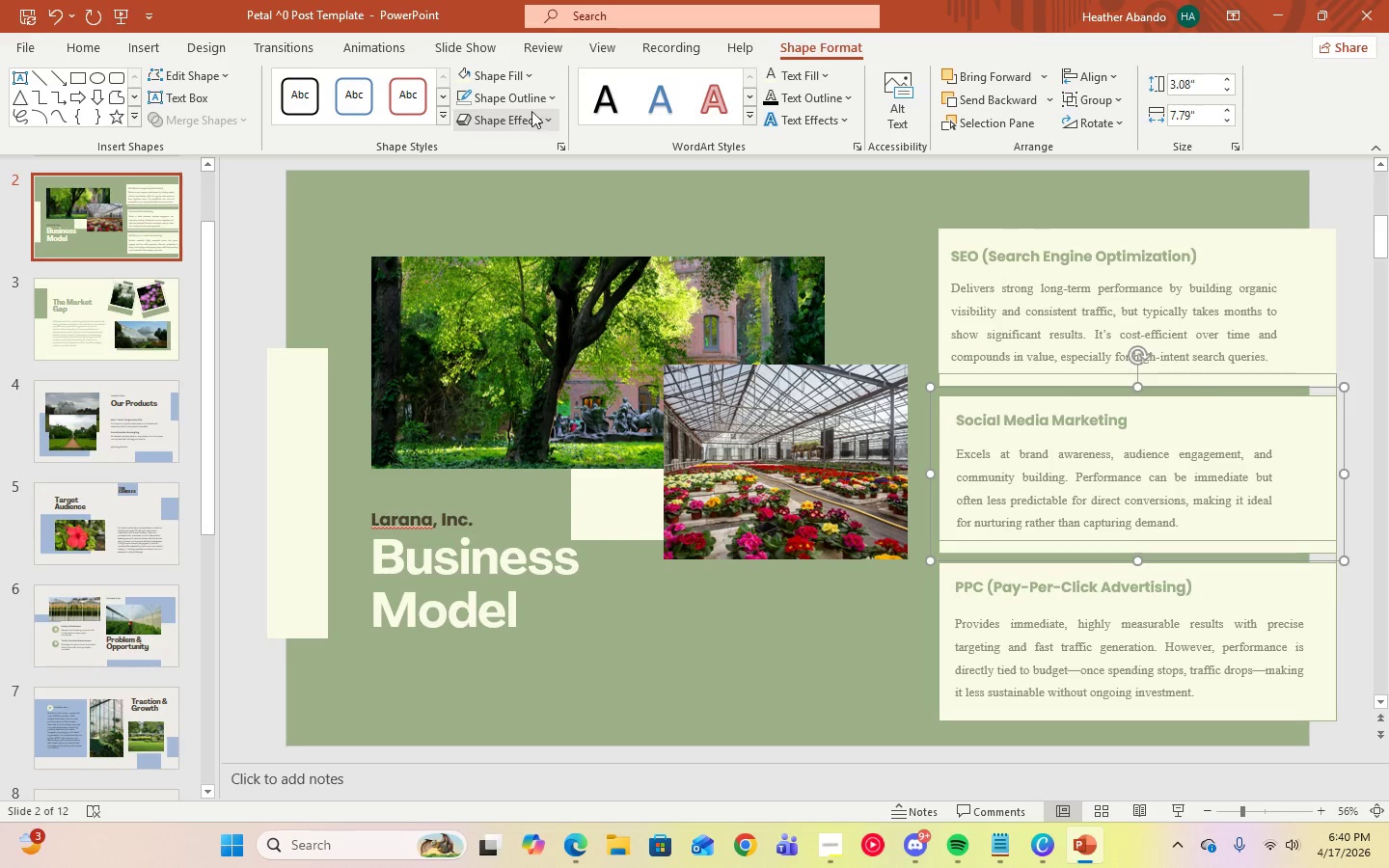 
left_click([541, 97])
 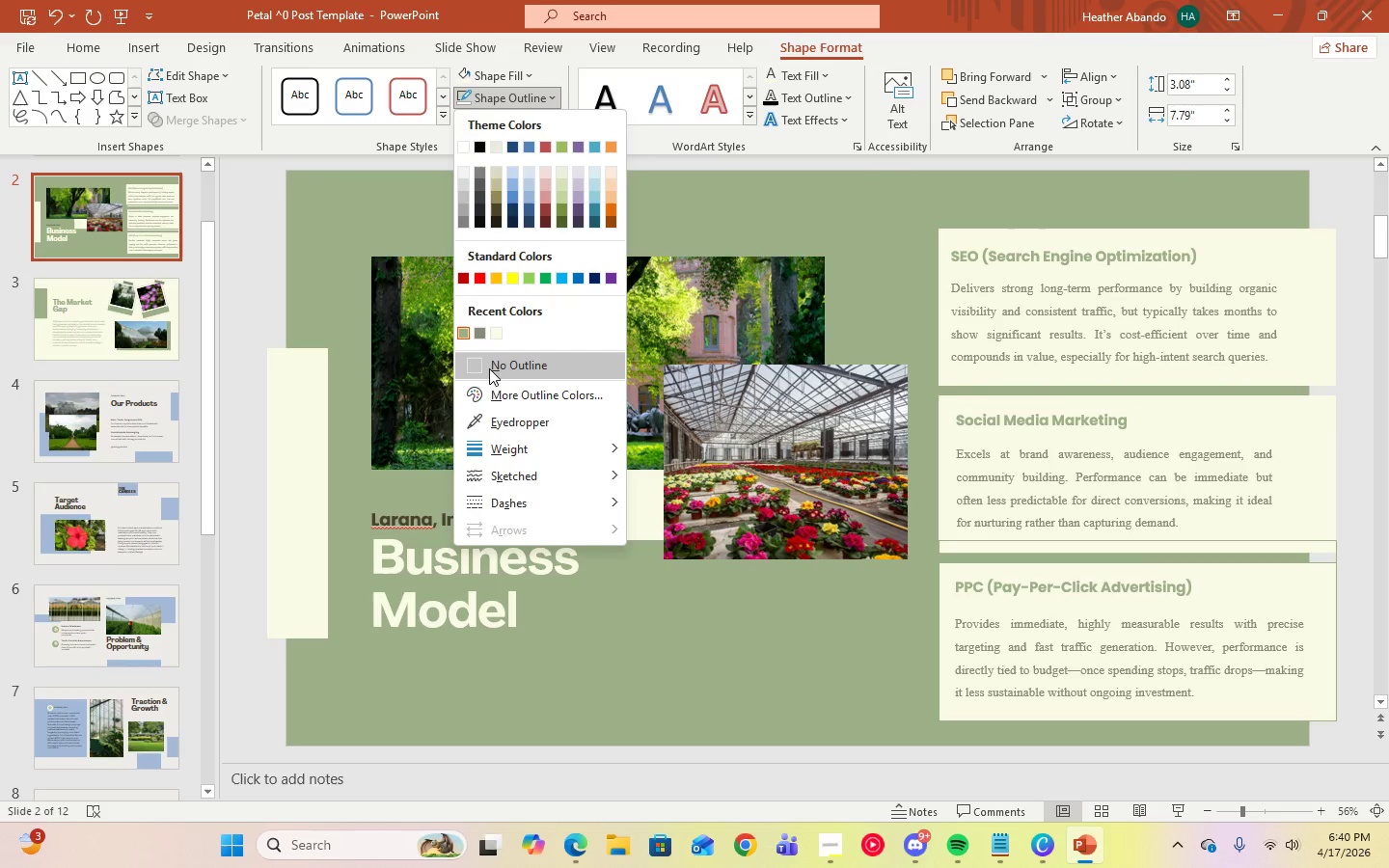 
left_click([499, 366])
 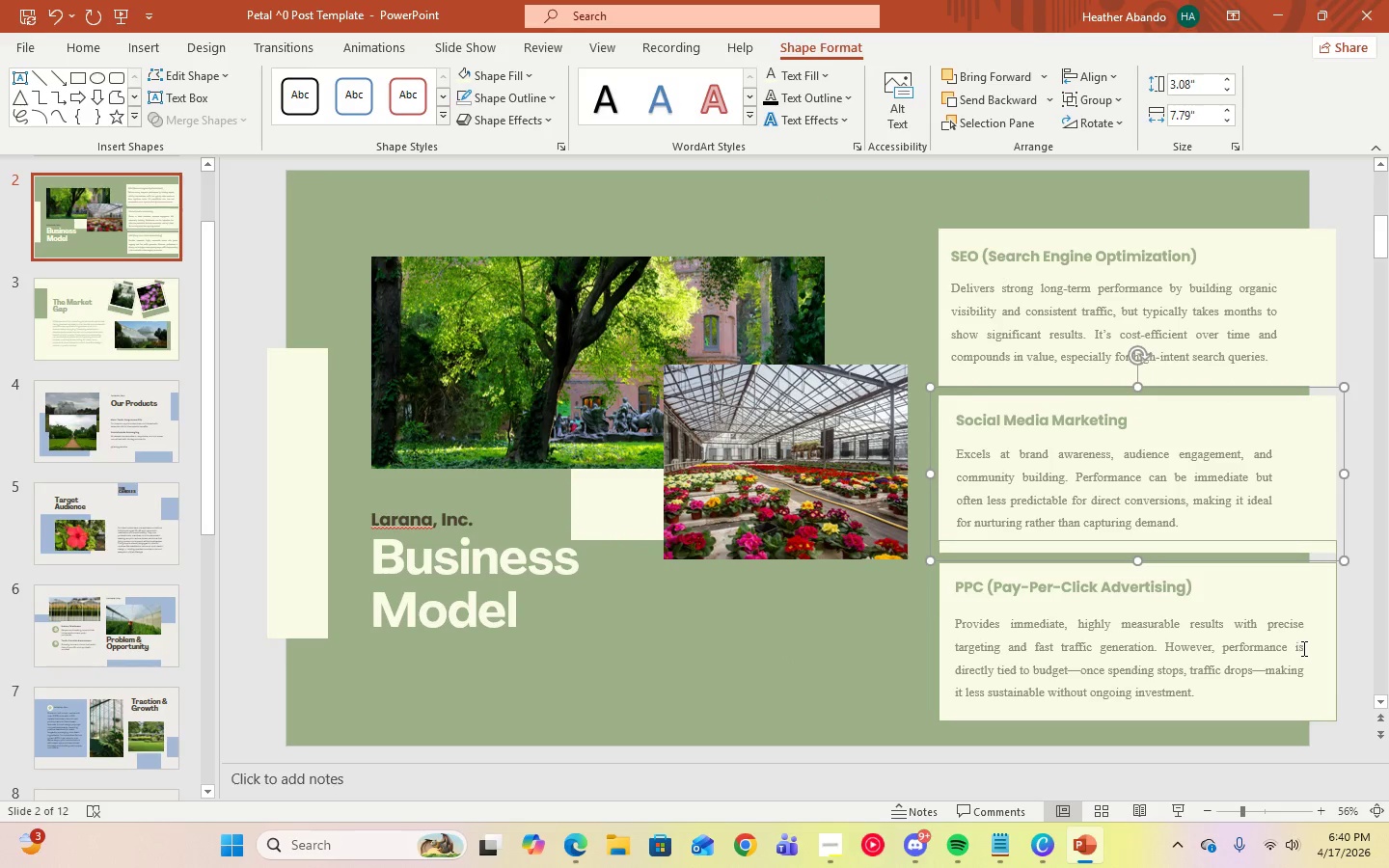 
left_click([1303, 637])
 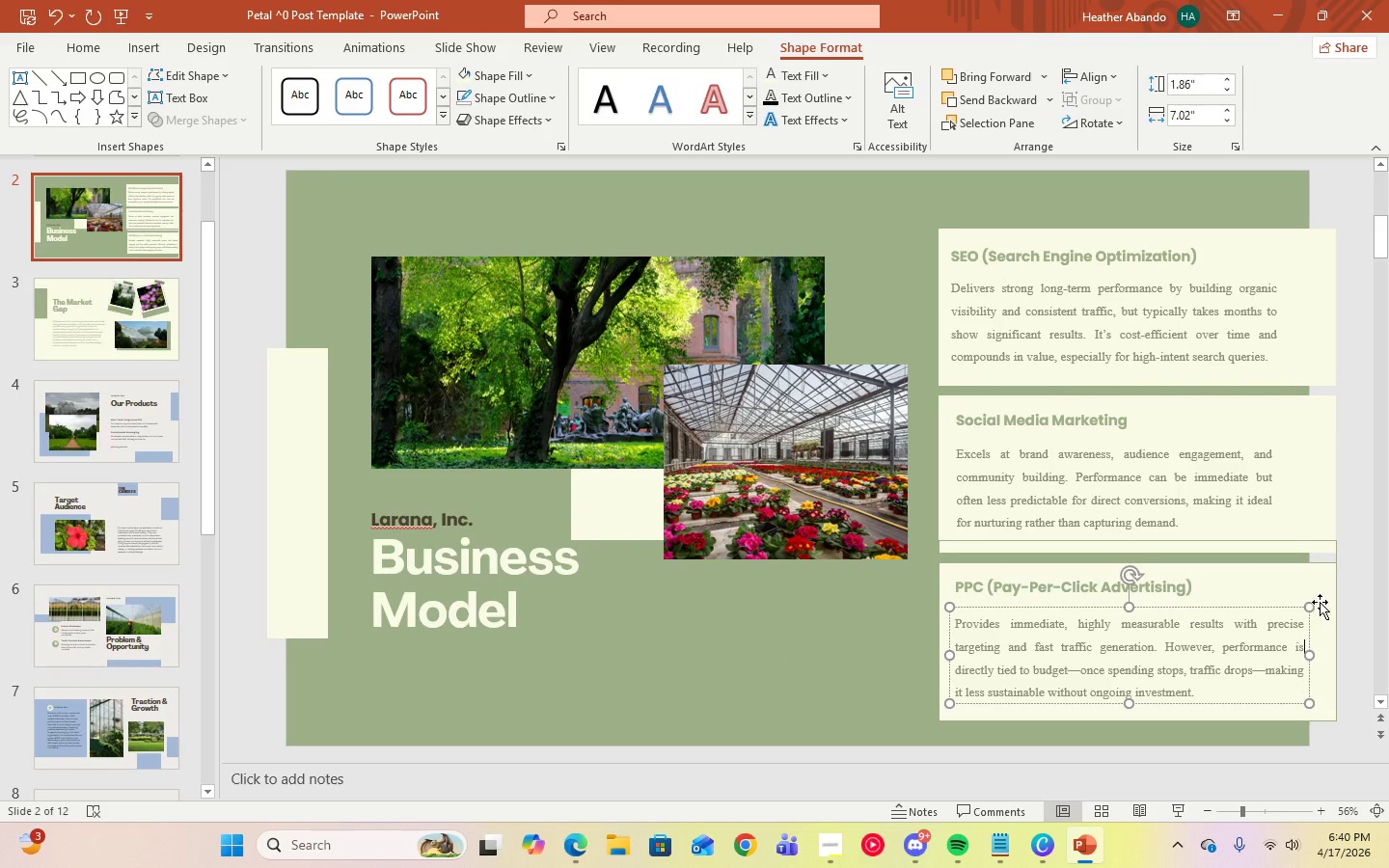 
left_click([1320, 586])
 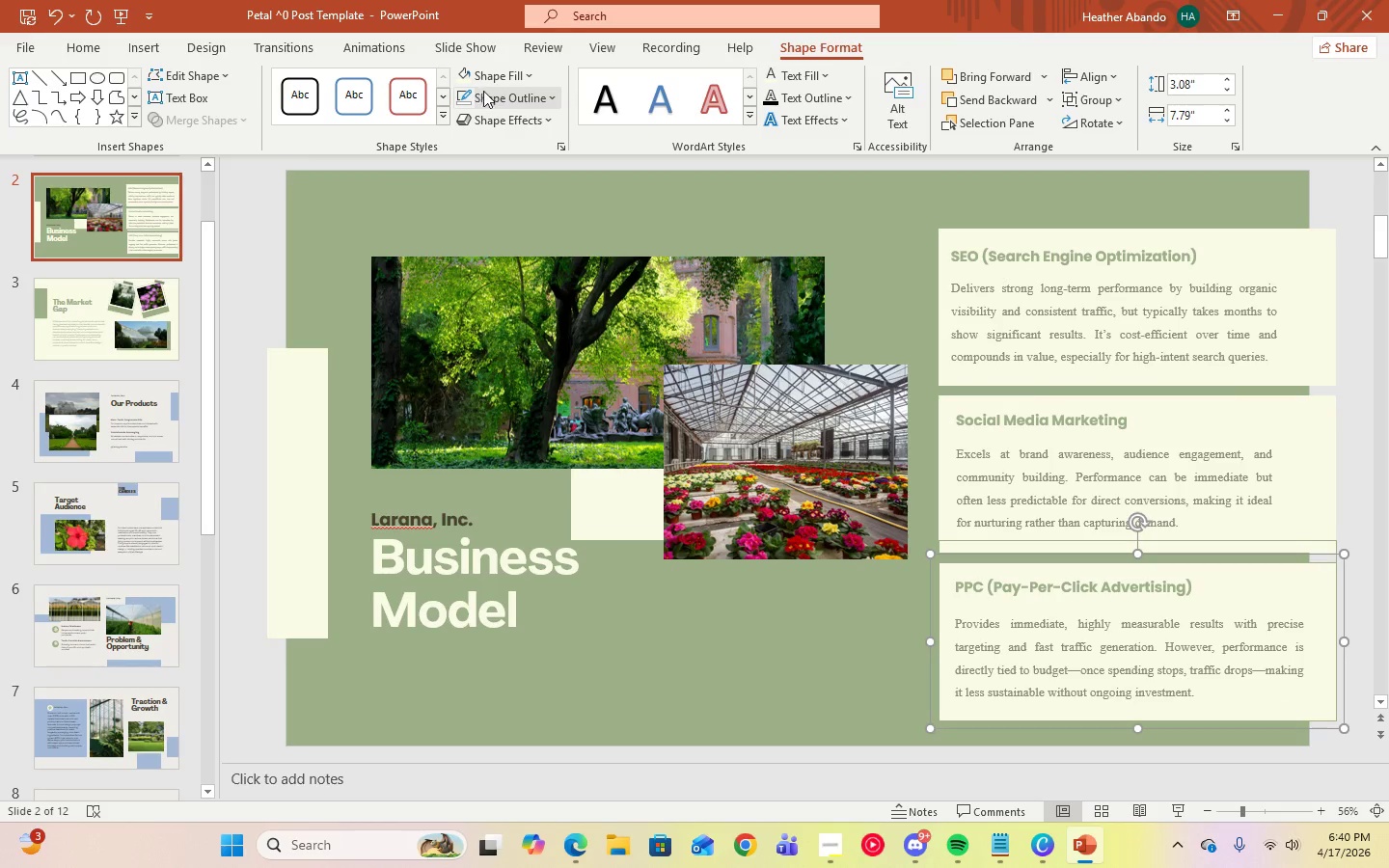 
left_click([554, 95])
 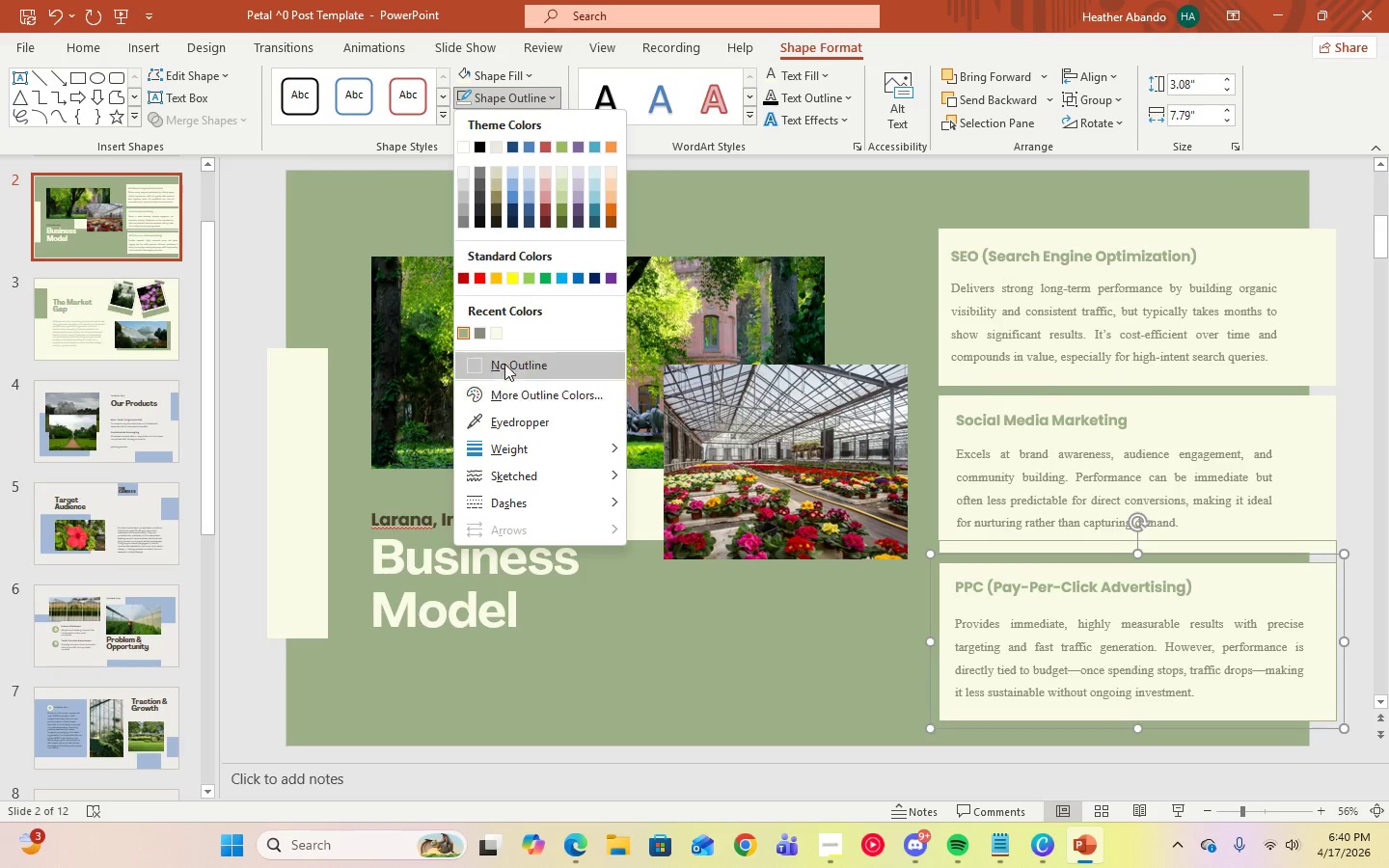 
left_click([508, 359])
 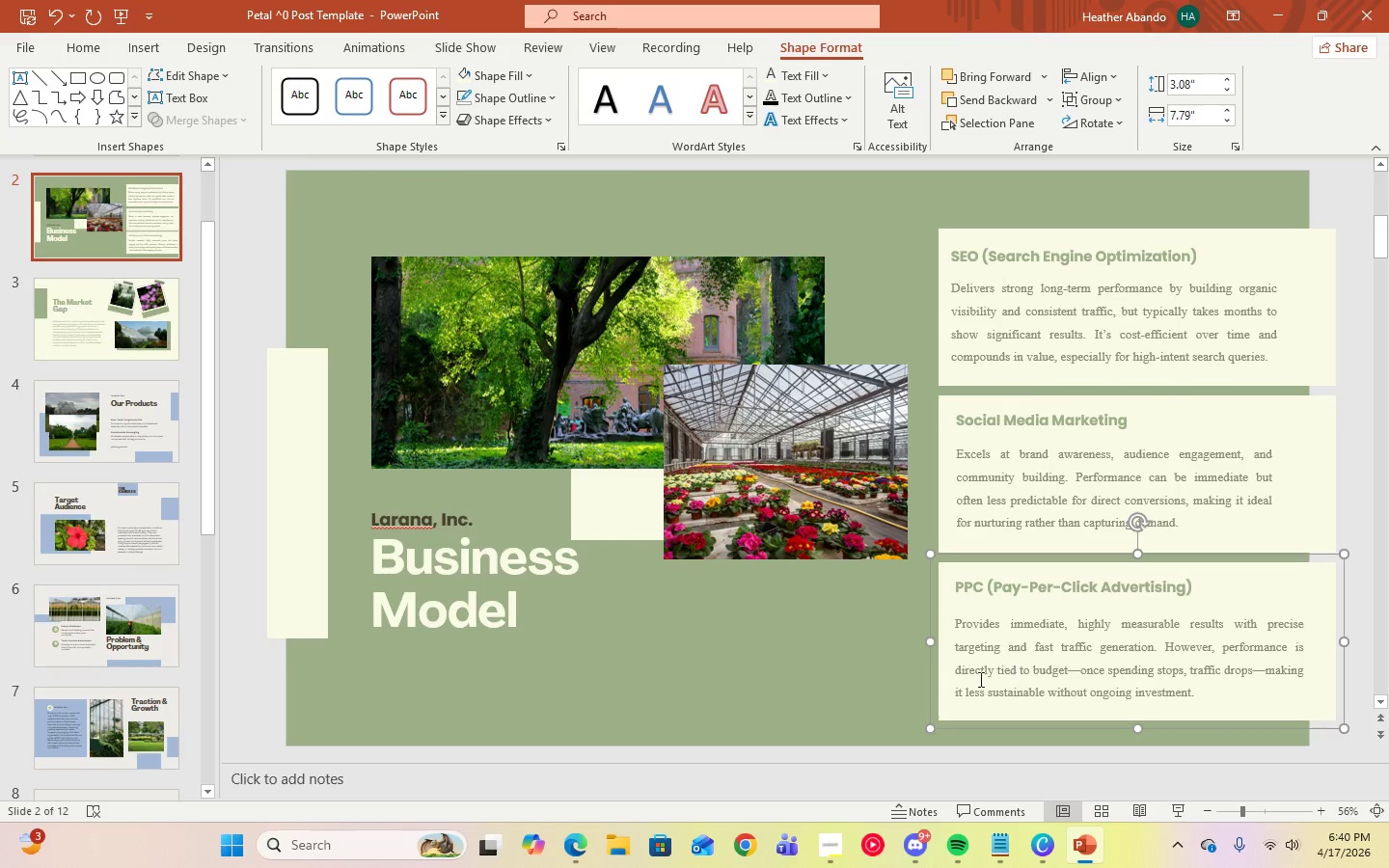 
left_click([856, 689])
 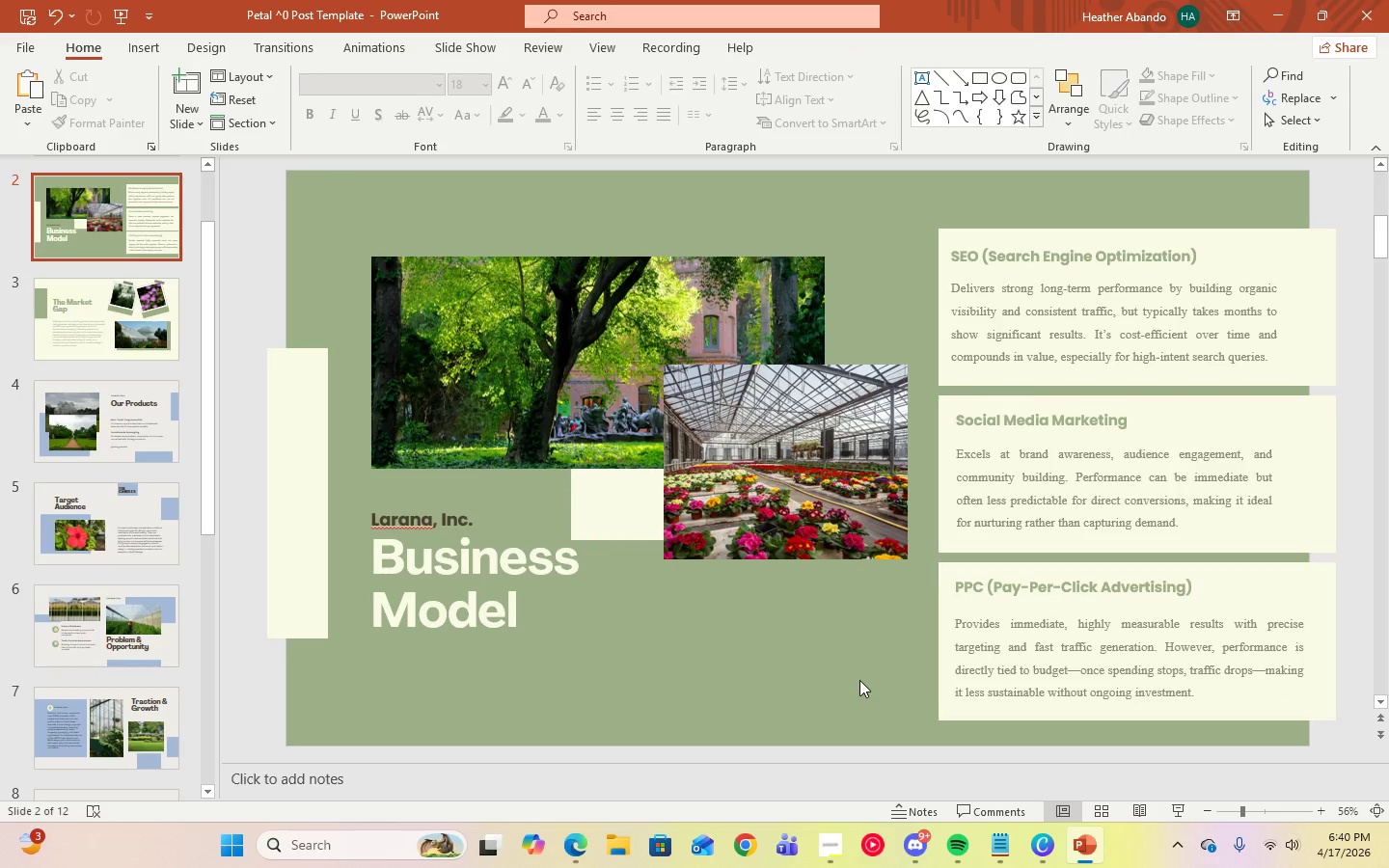 
left_click([1031, 583])
 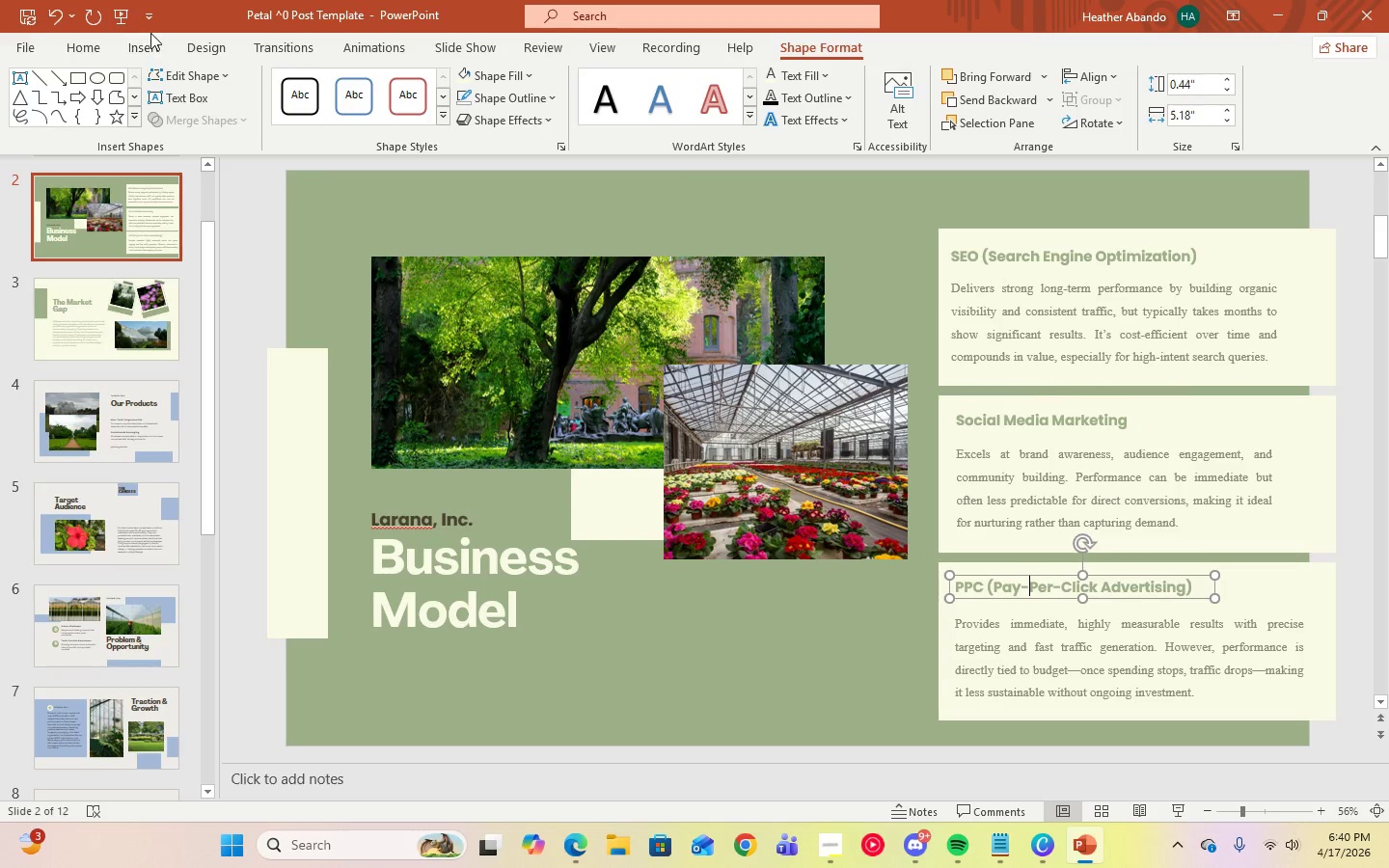 
left_click([82, 40])
 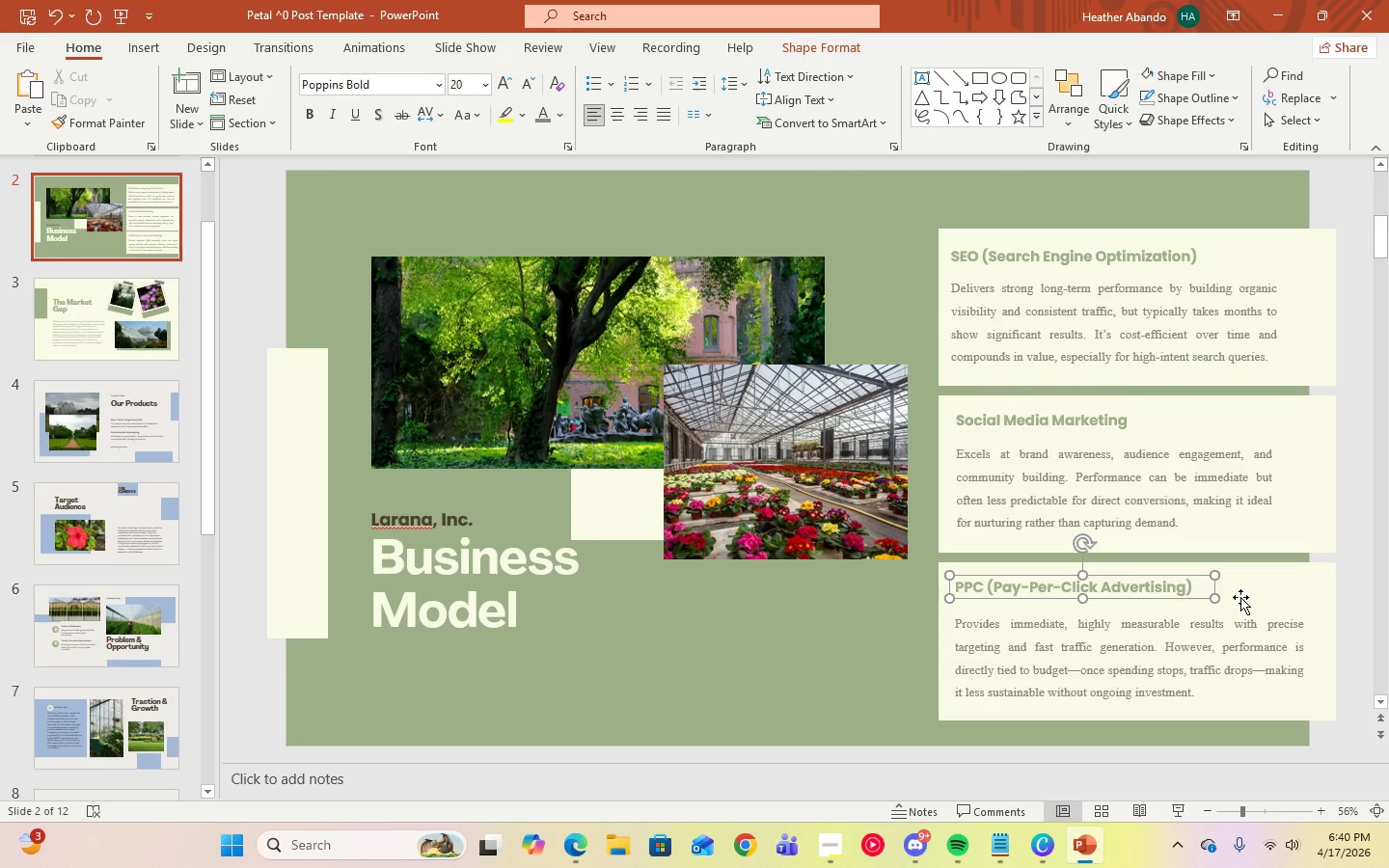 
left_click([803, 691])
 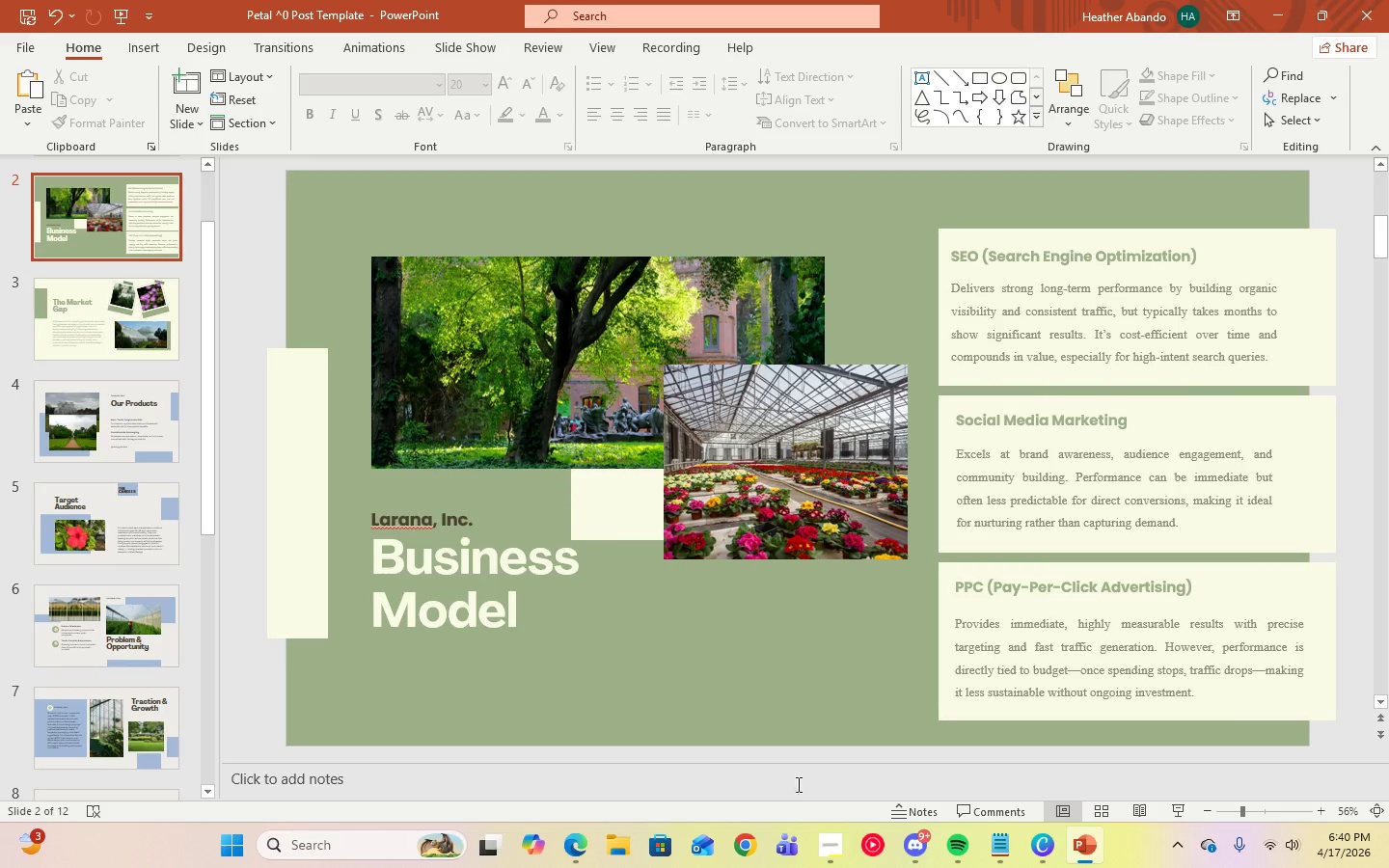 
left_click([820, 834])